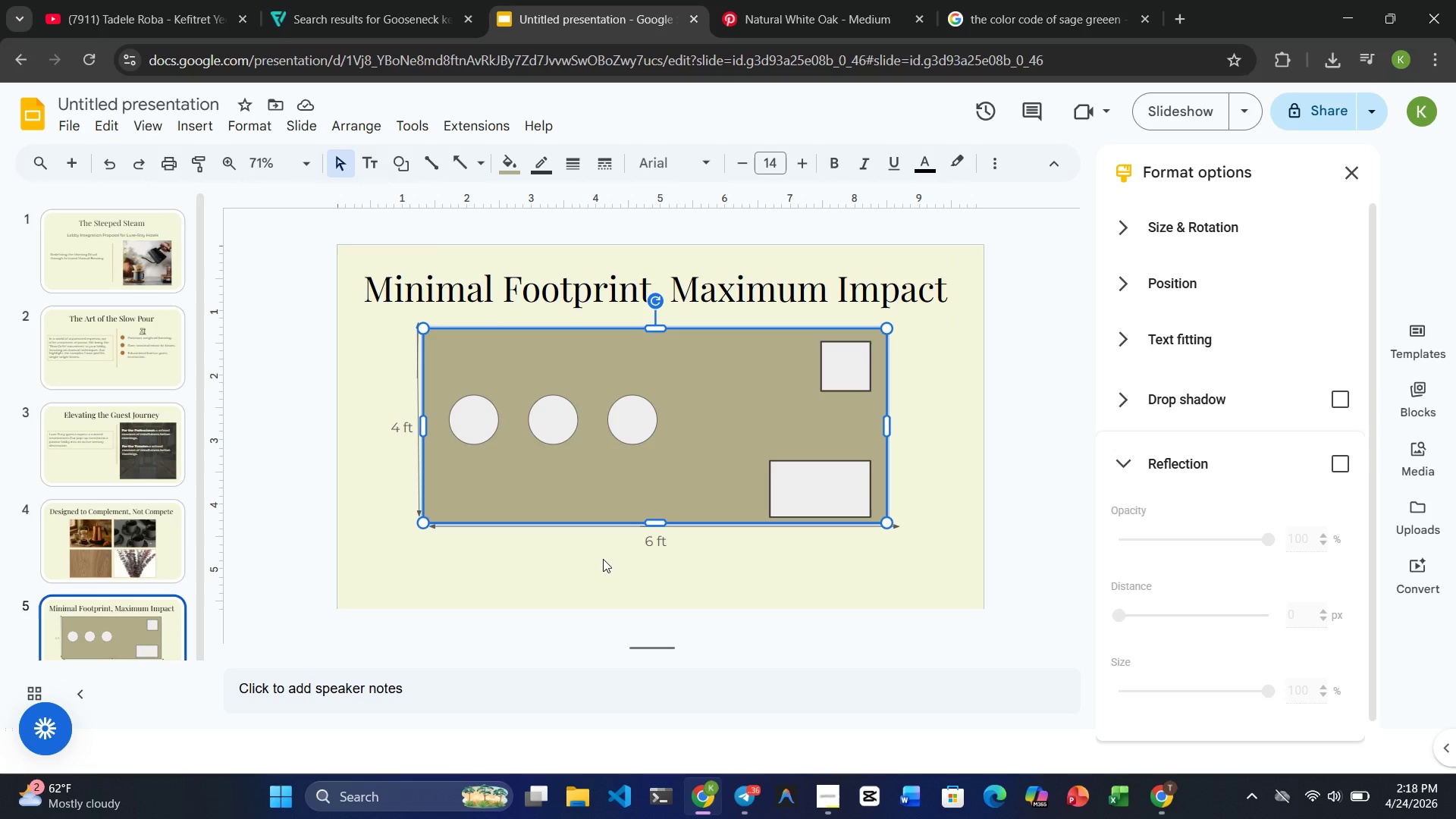 
wait(39.51)
 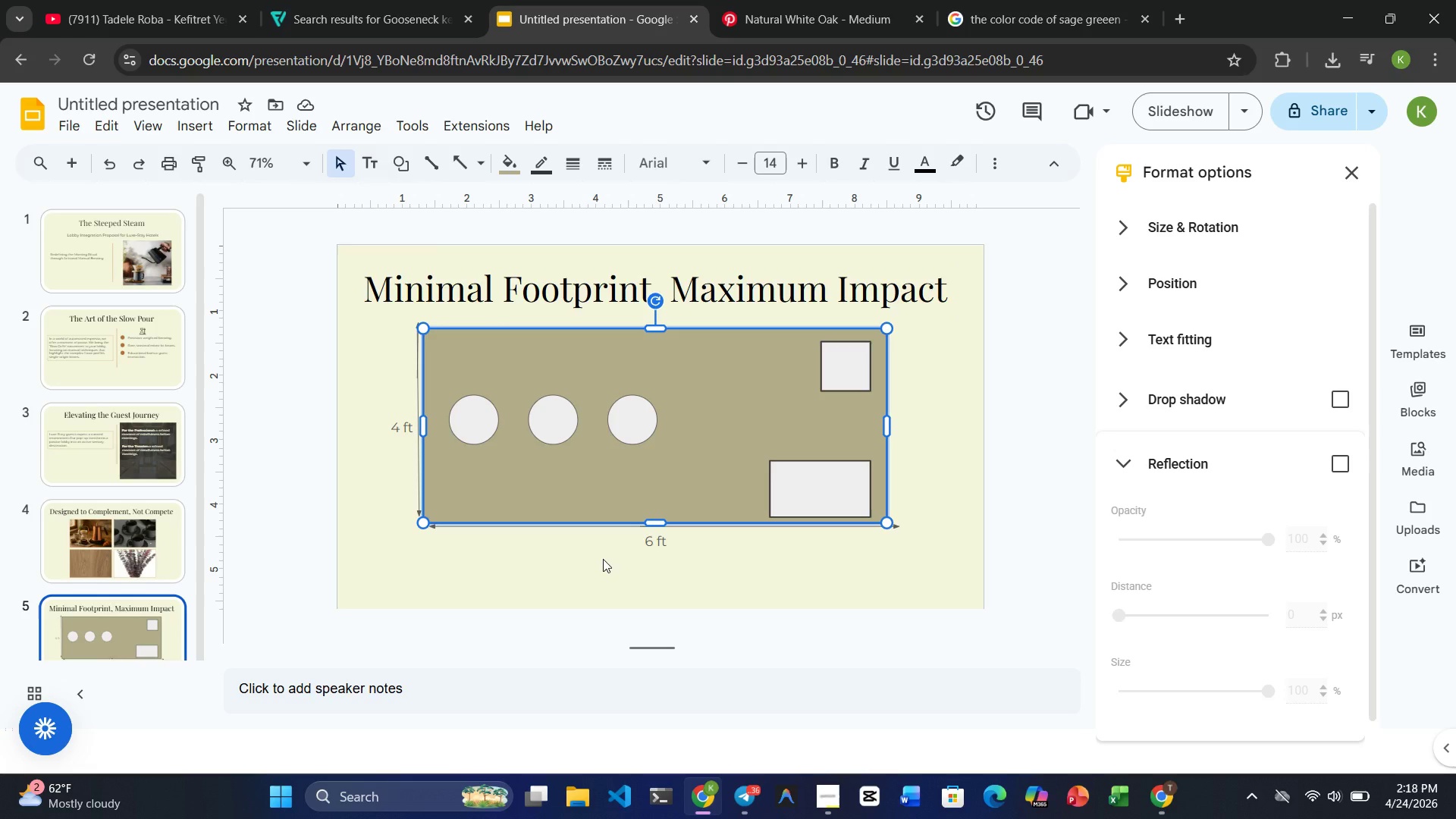 
left_click([196, 129])
 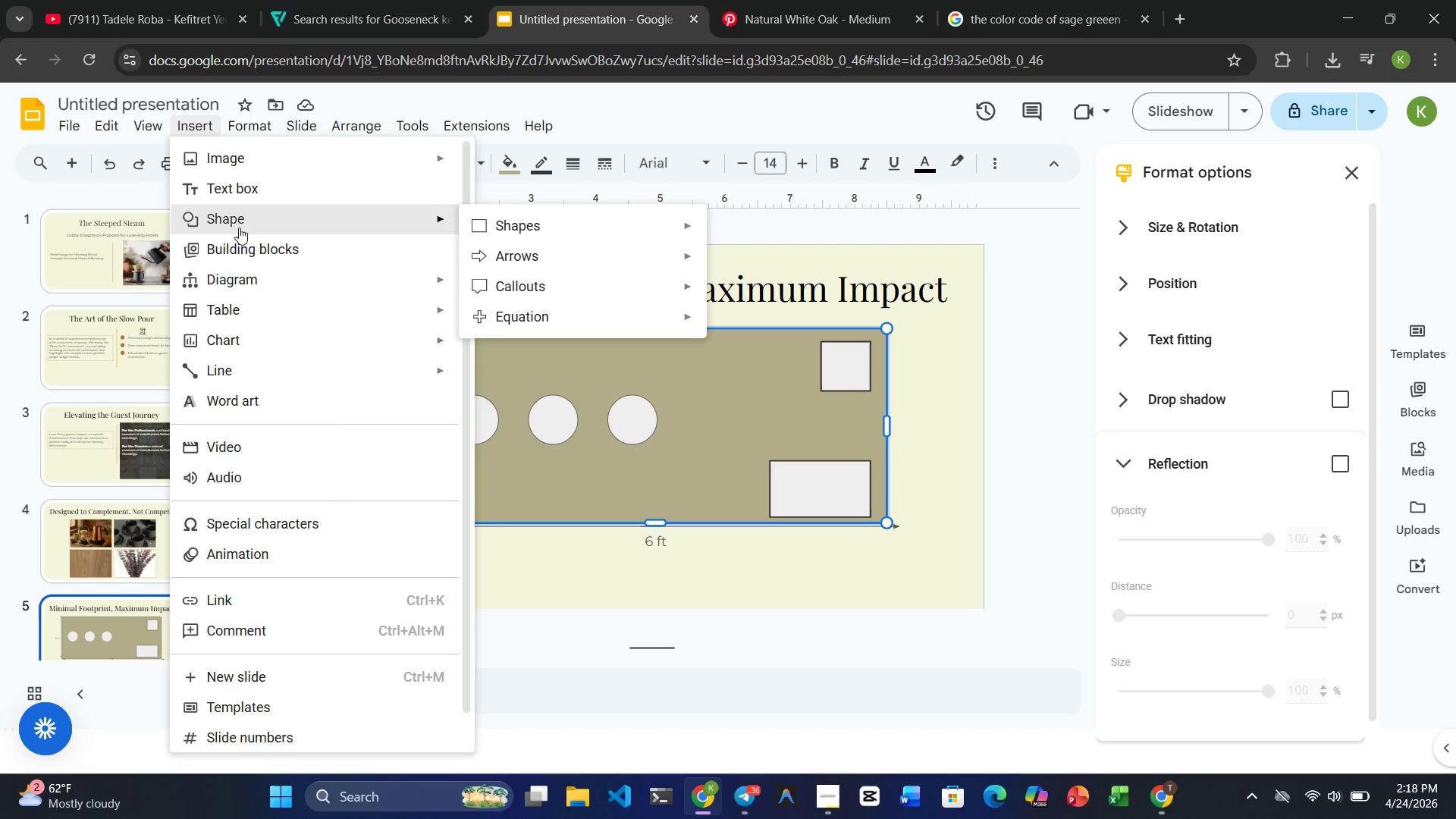 
left_click([248, 190])
 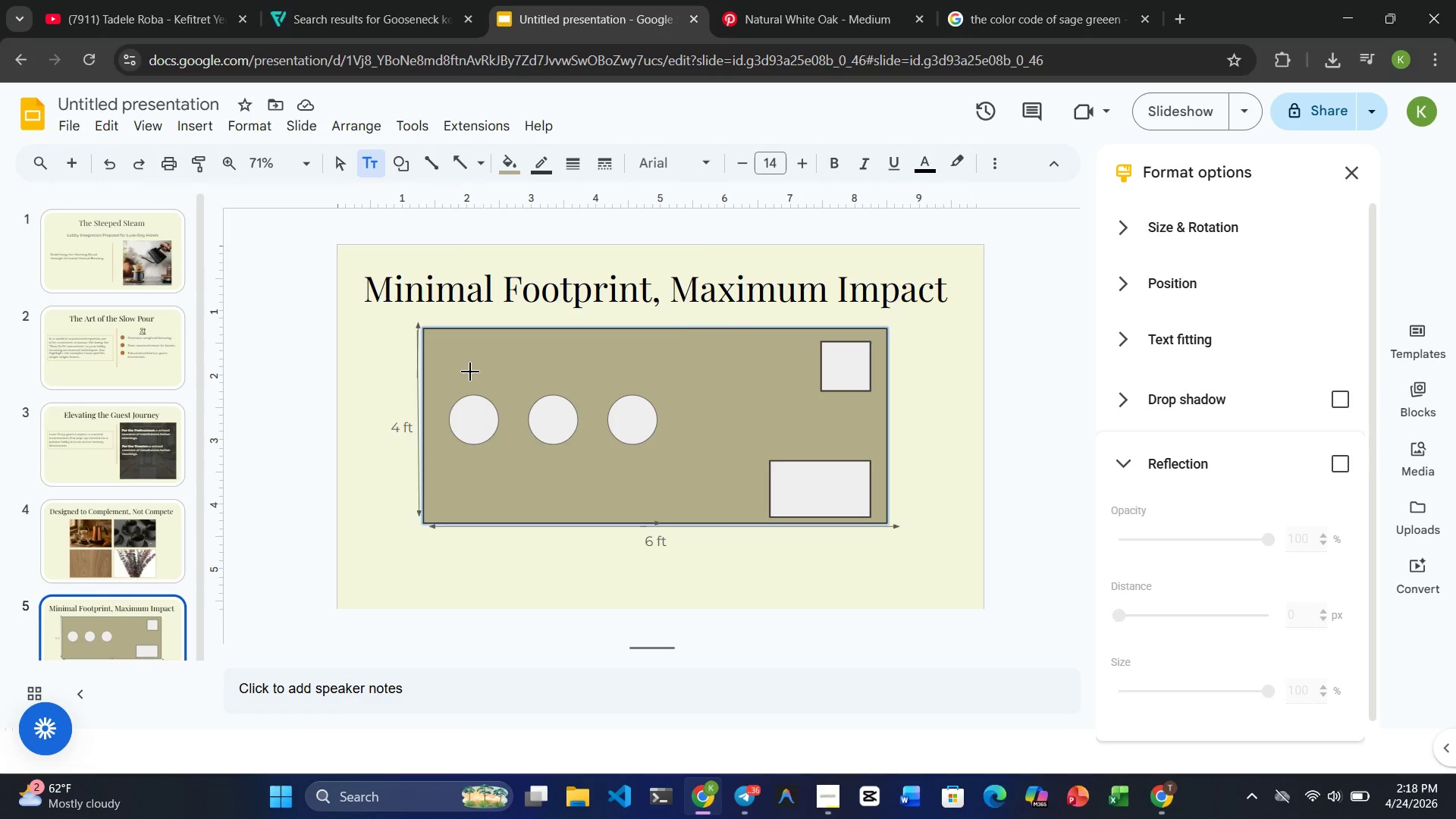 
left_click_drag(start_coordinate=[471, 368], to_coordinate=[648, 386])
 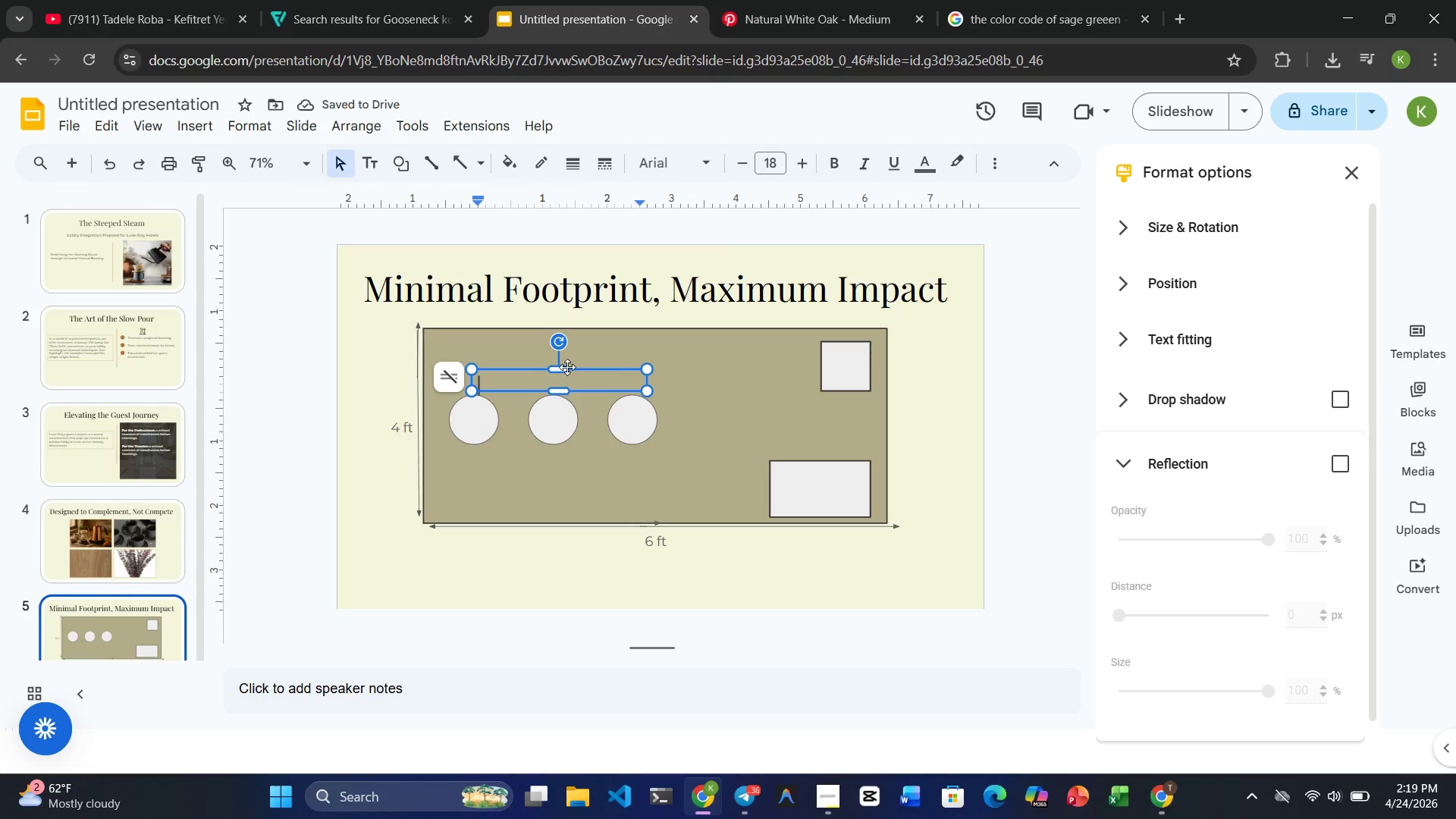 
left_click([541, 378])
 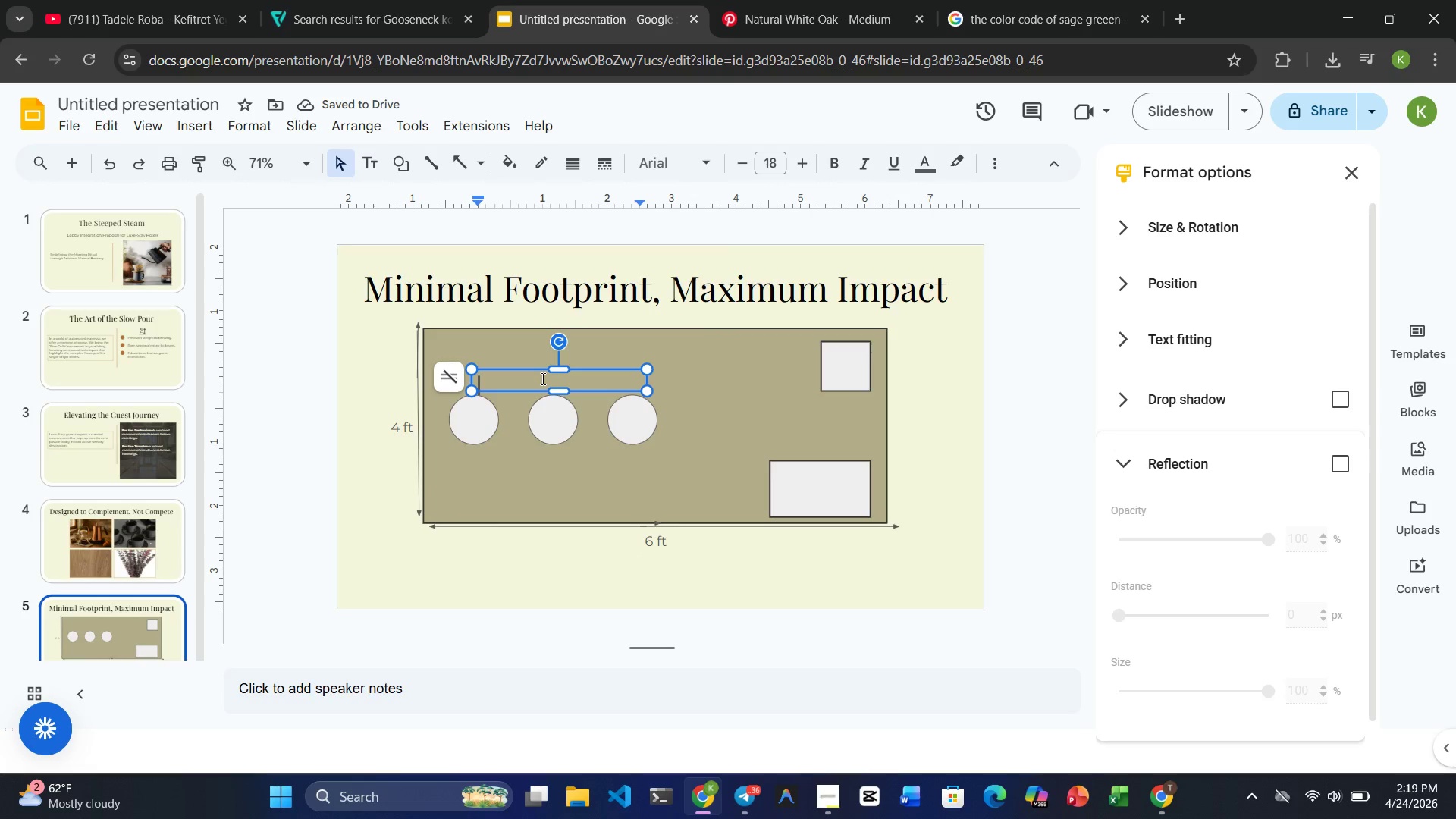 
left_click_drag(start_coordinate=[541, 378], to_coordinate=[541, 370])
 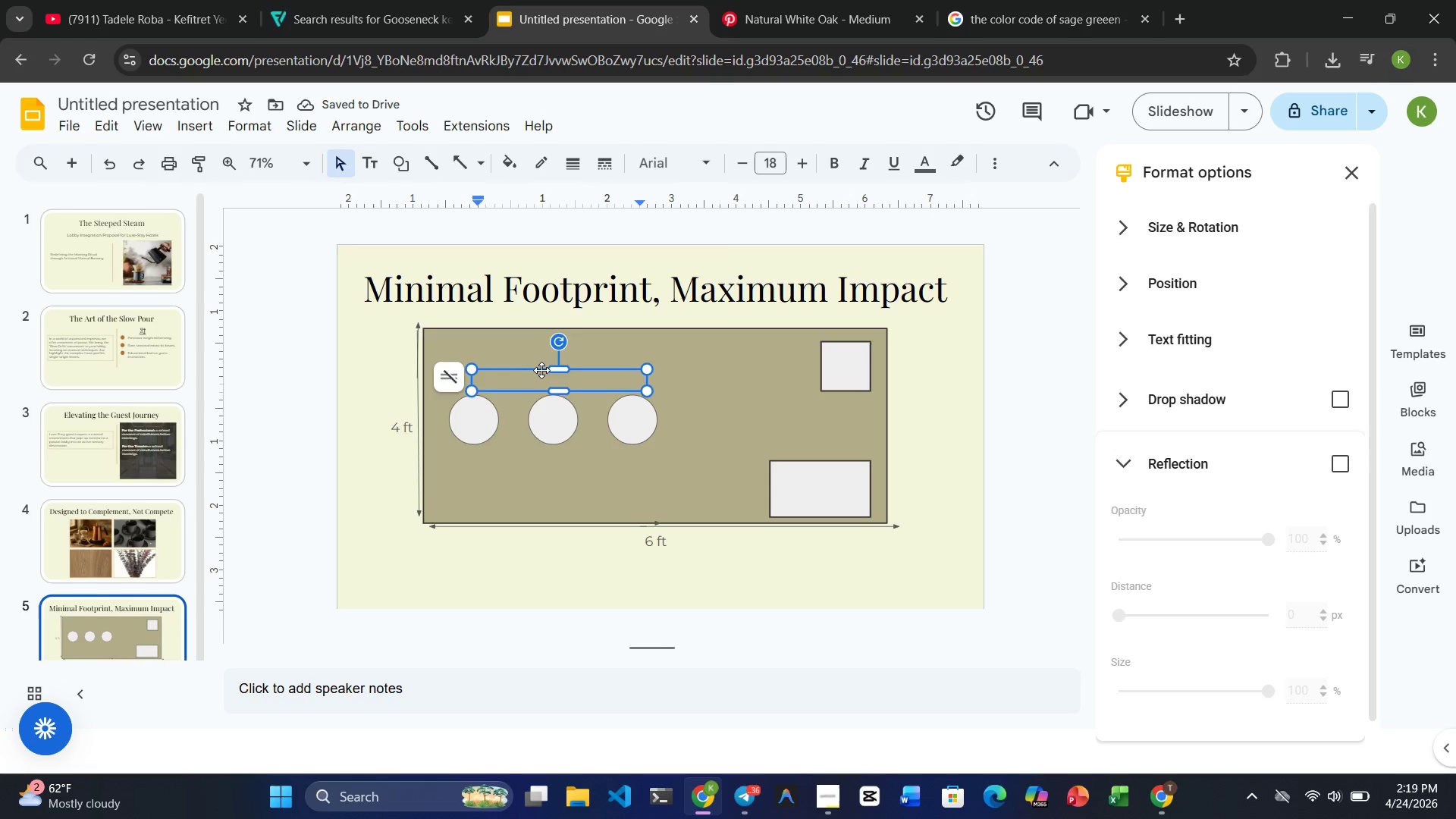 
left_click_drag(start_coordinate=[541, 370], to_coordinate=[541, 362])
 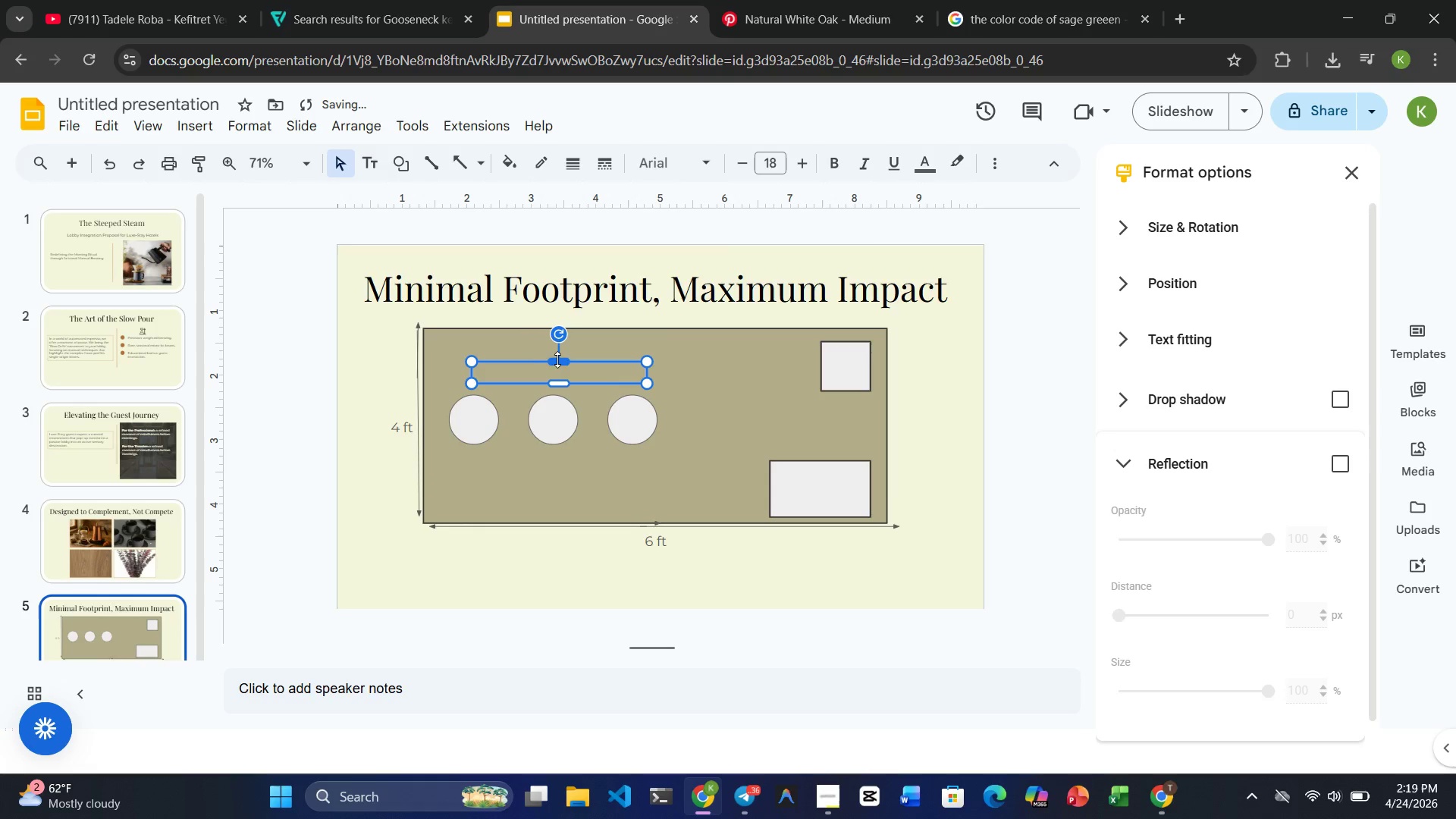 
left_click_drag(start_coordinate=[558, 361], to_coordinate=[558, 352])
 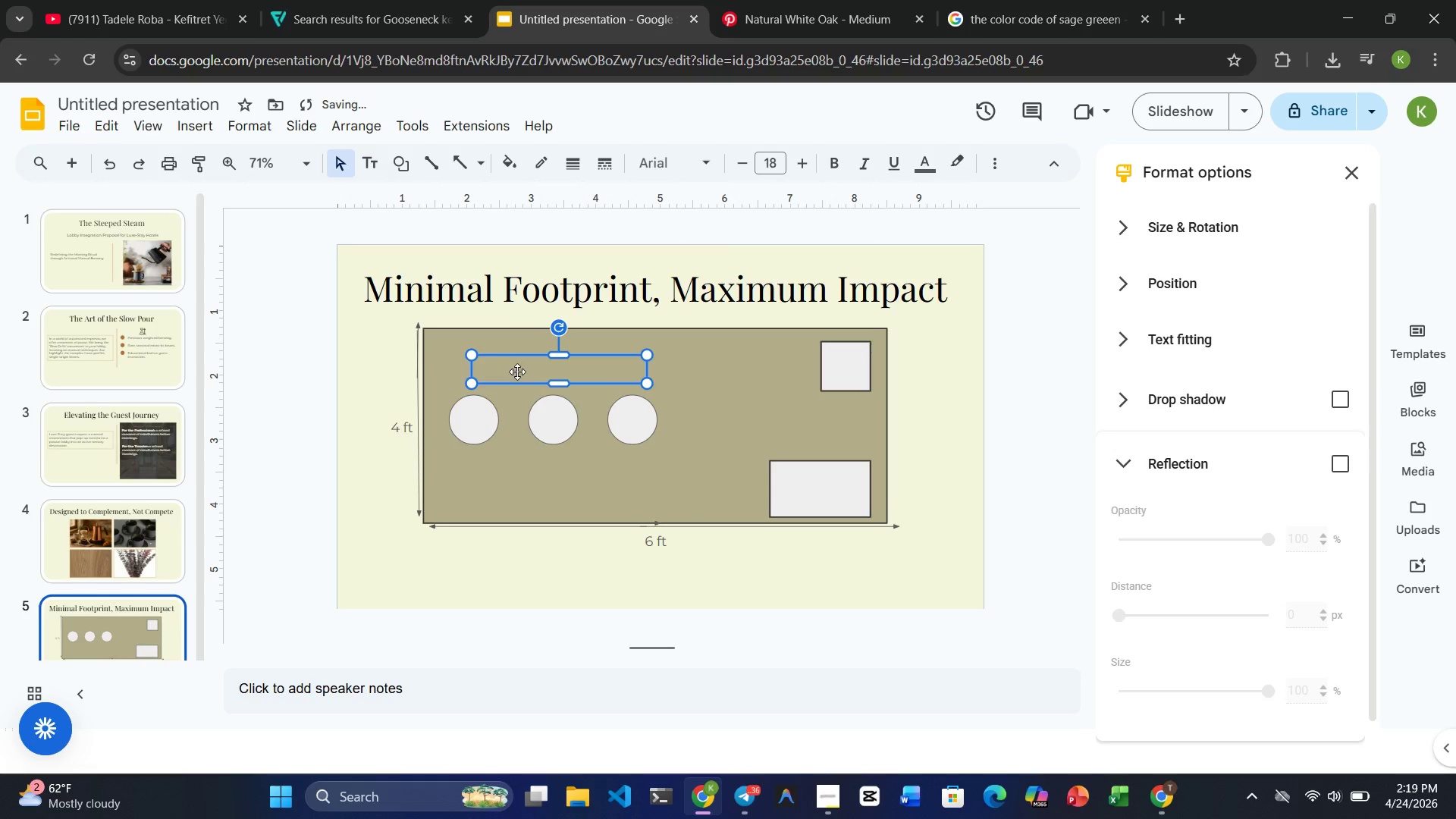 
left_click([517, 372])
 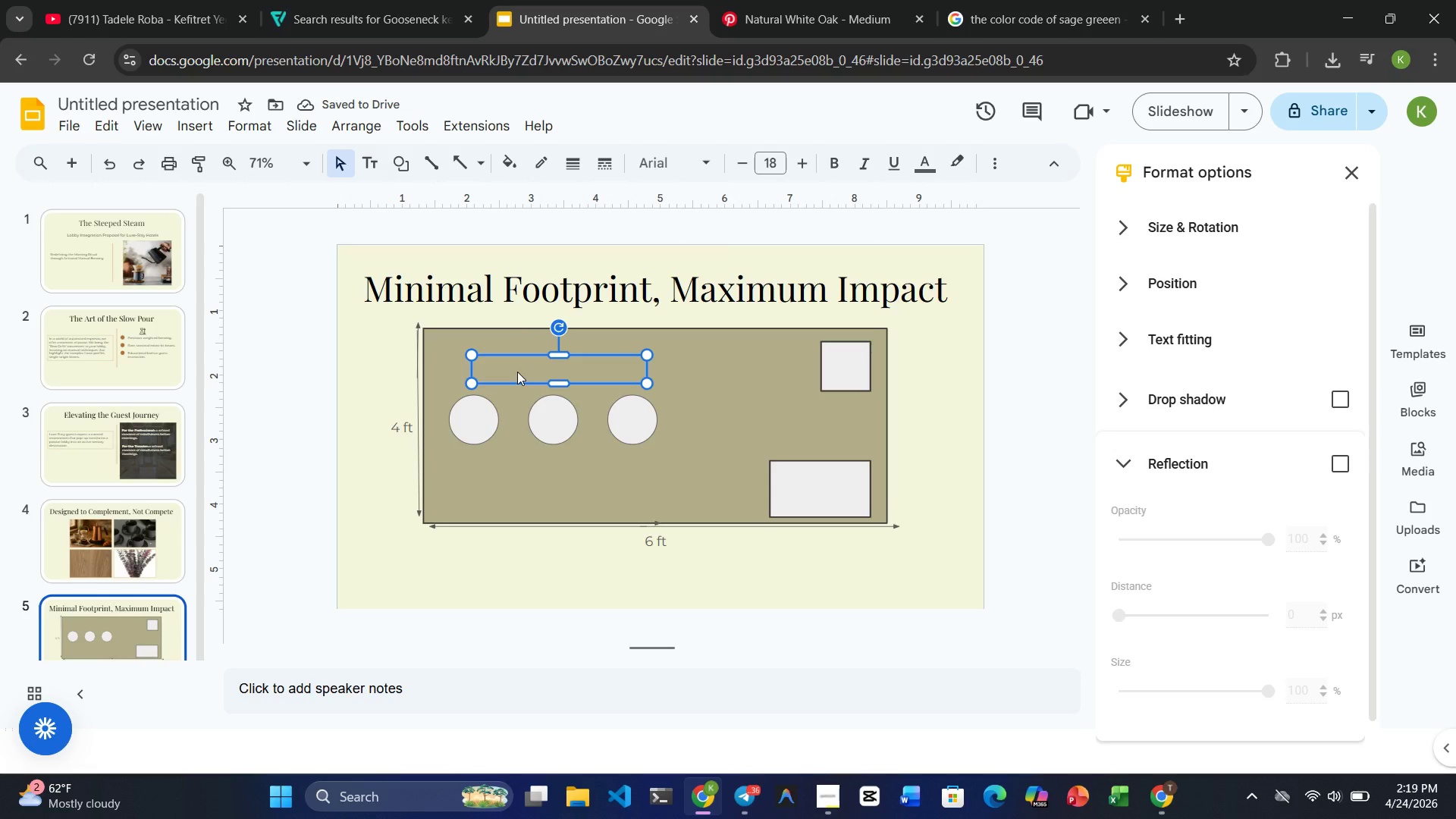 
key(Tab)
 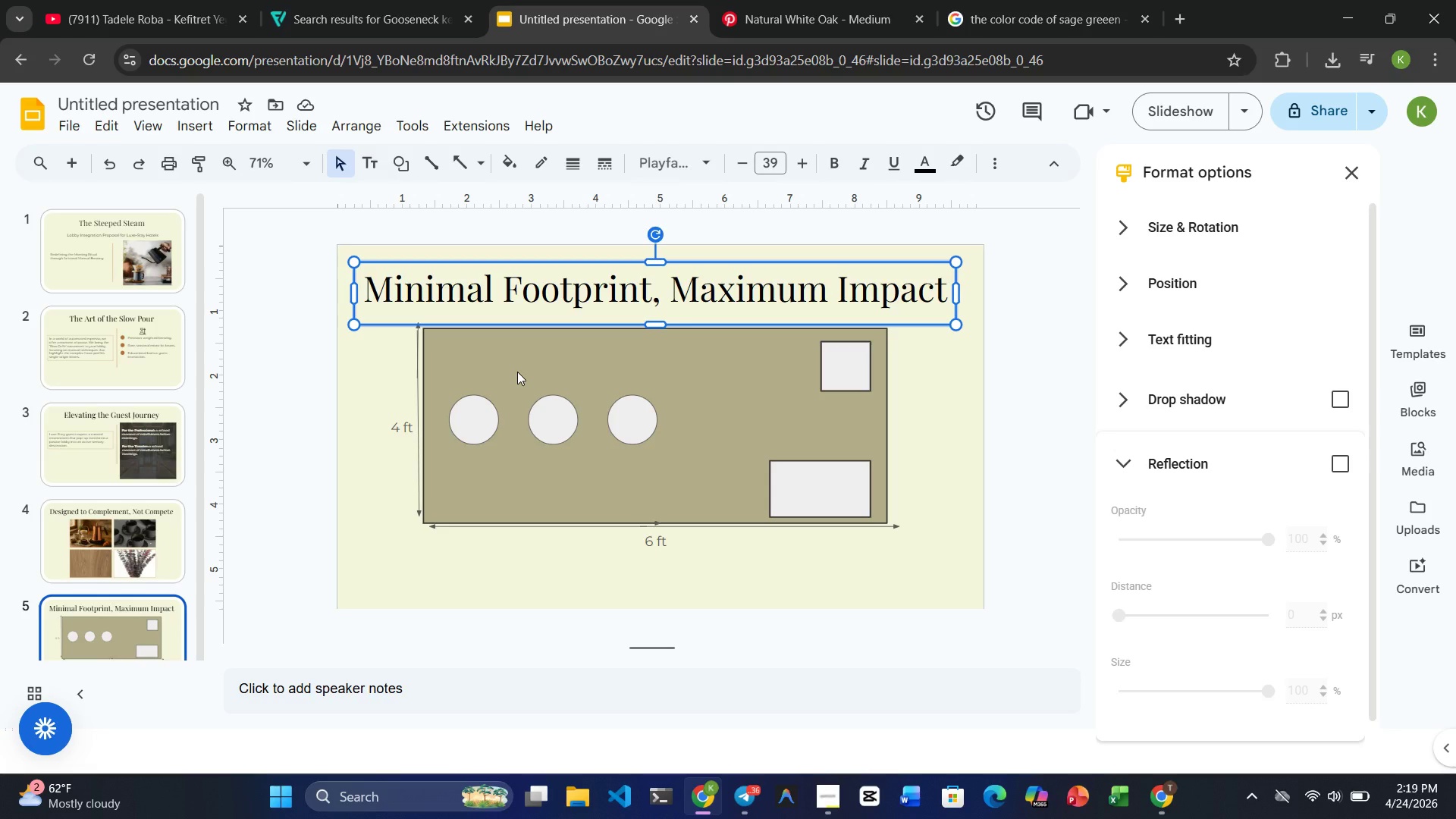 
key(Control+Z)
 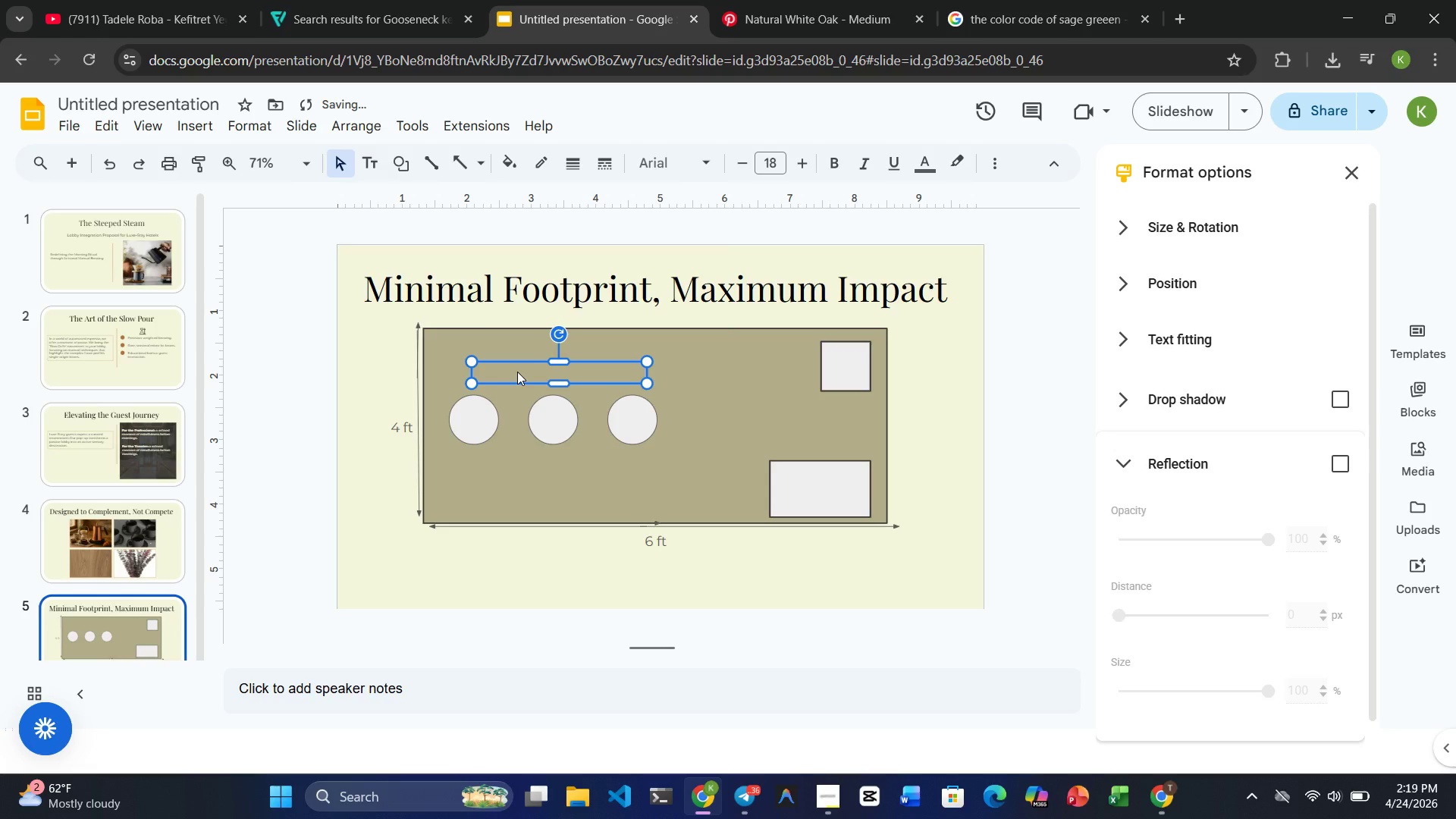 
type(POUR-OVER)
 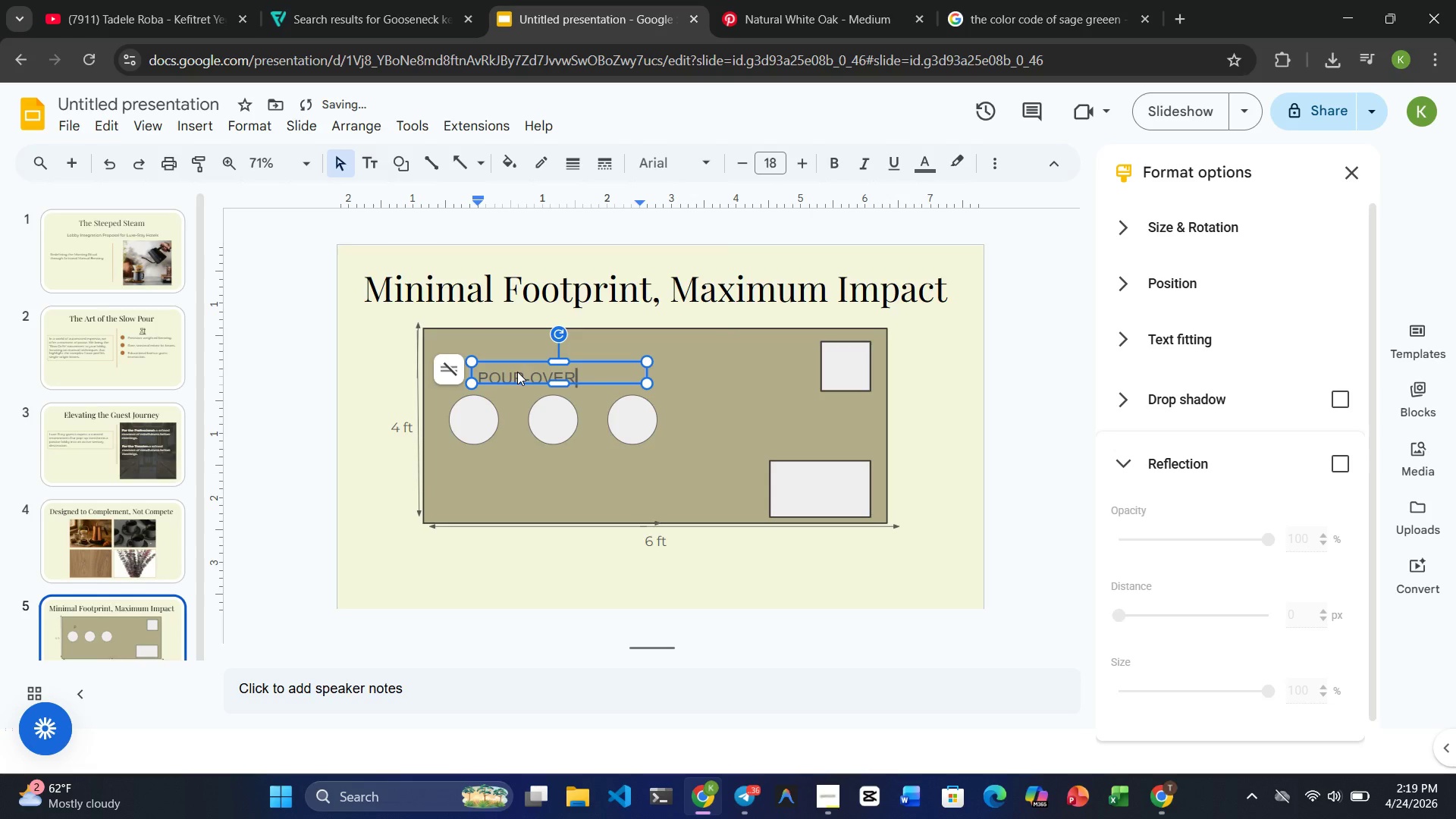 
key(Shift+ArrowLeft)
 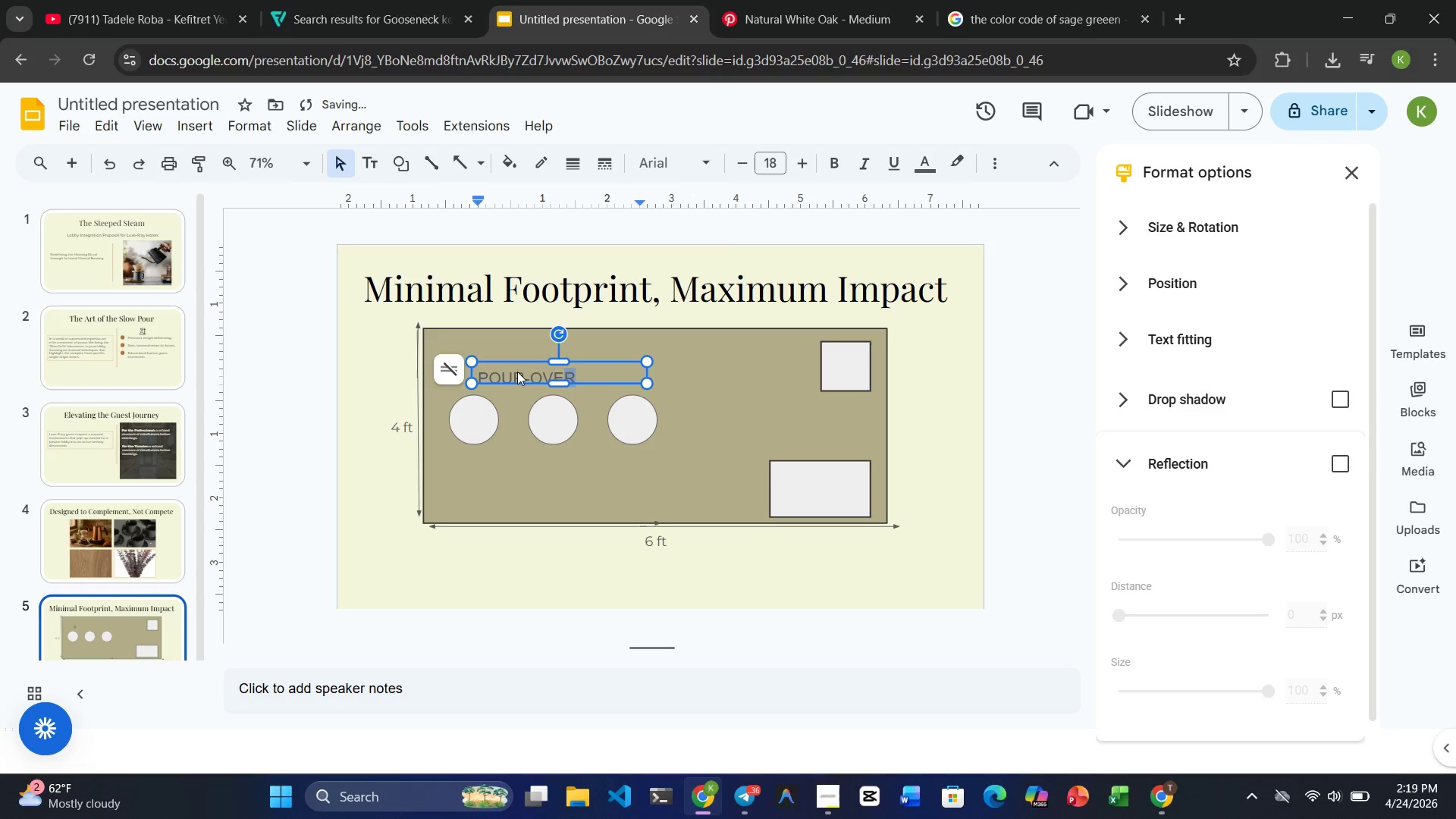 
key(Shift+ArrowLeft)
 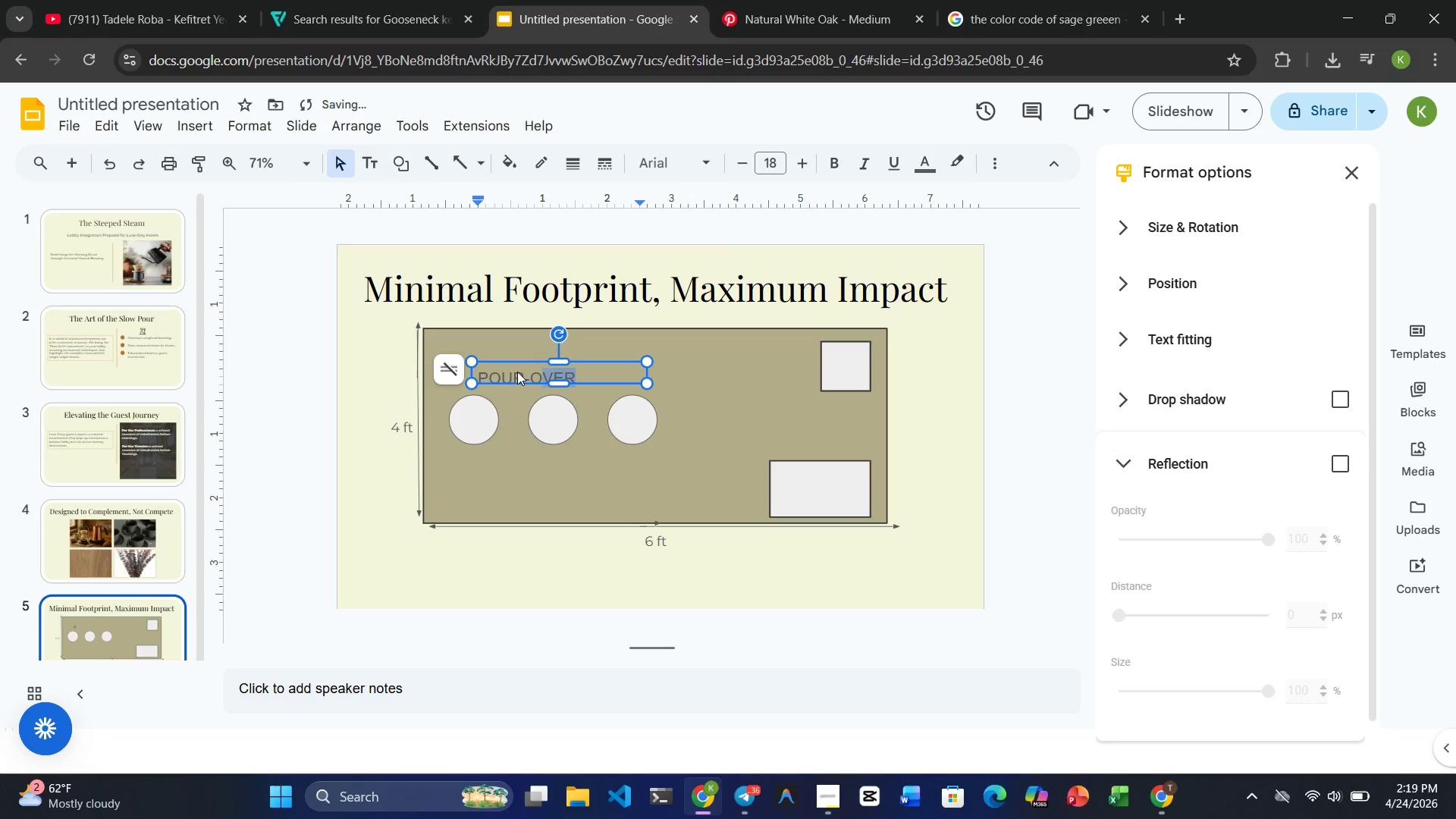 
hold_key(key=ArrowLeft, duration=0.69)
 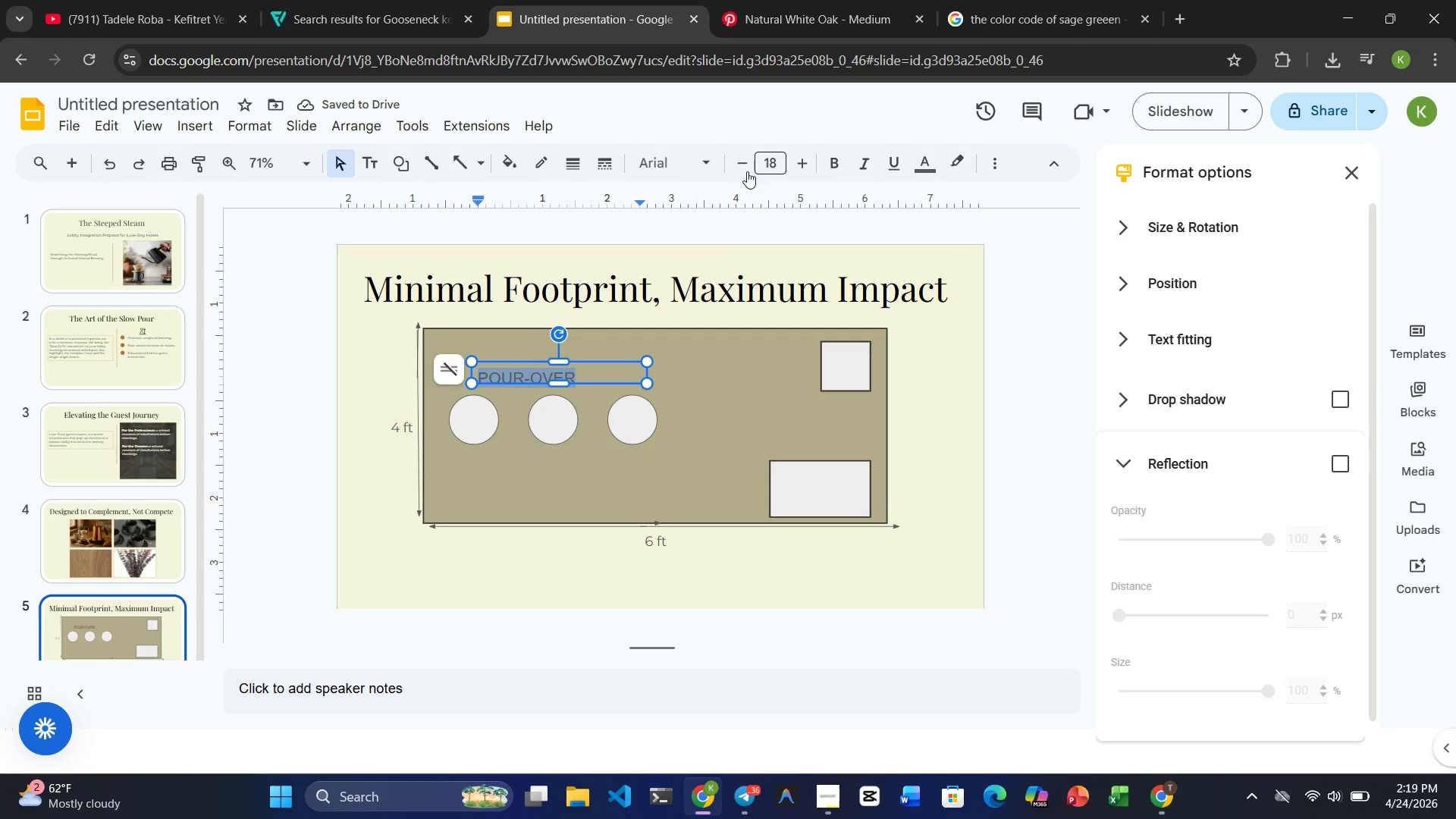 
left_click([699, 164])
 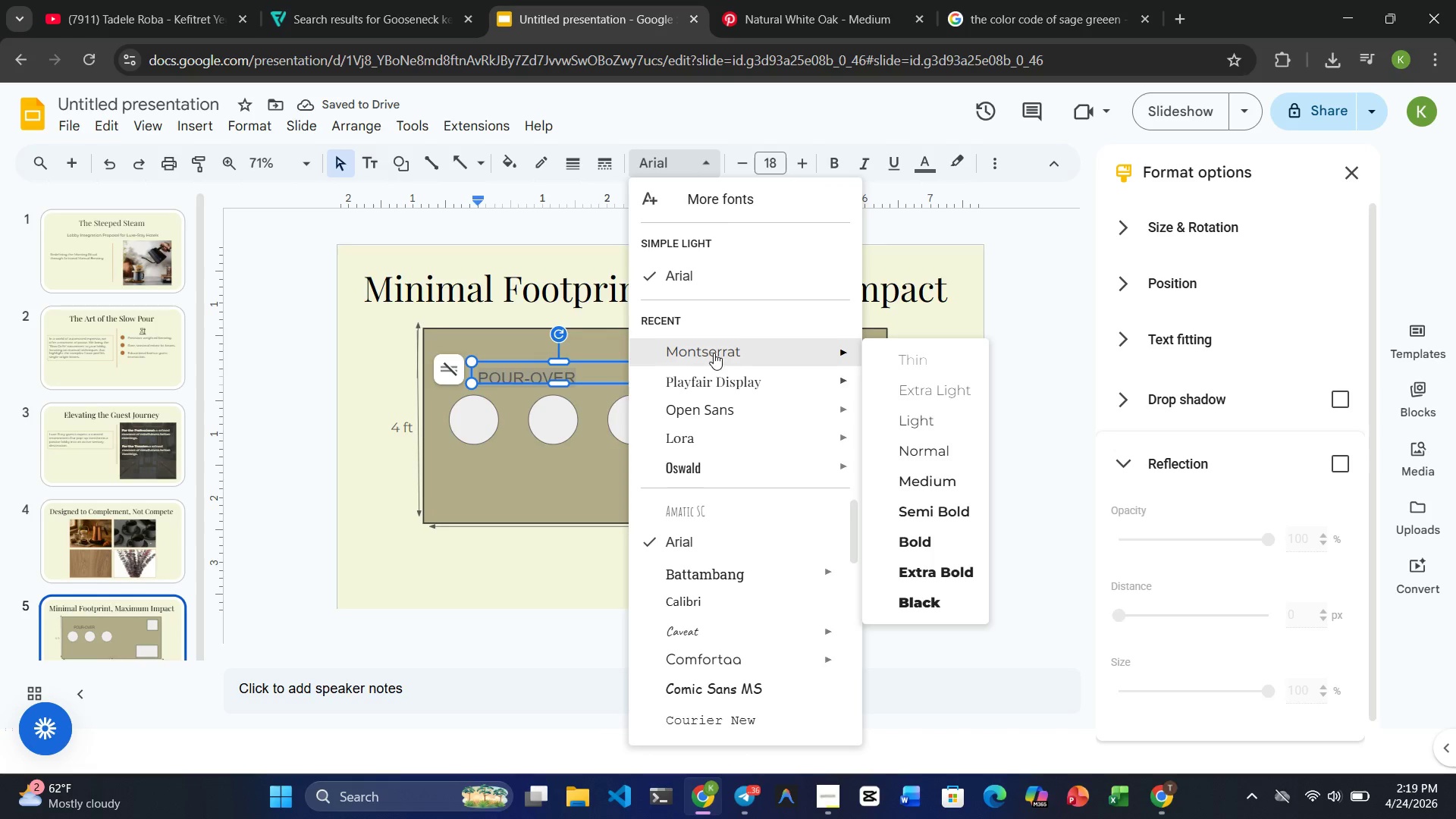 
left_click([714, 349])
 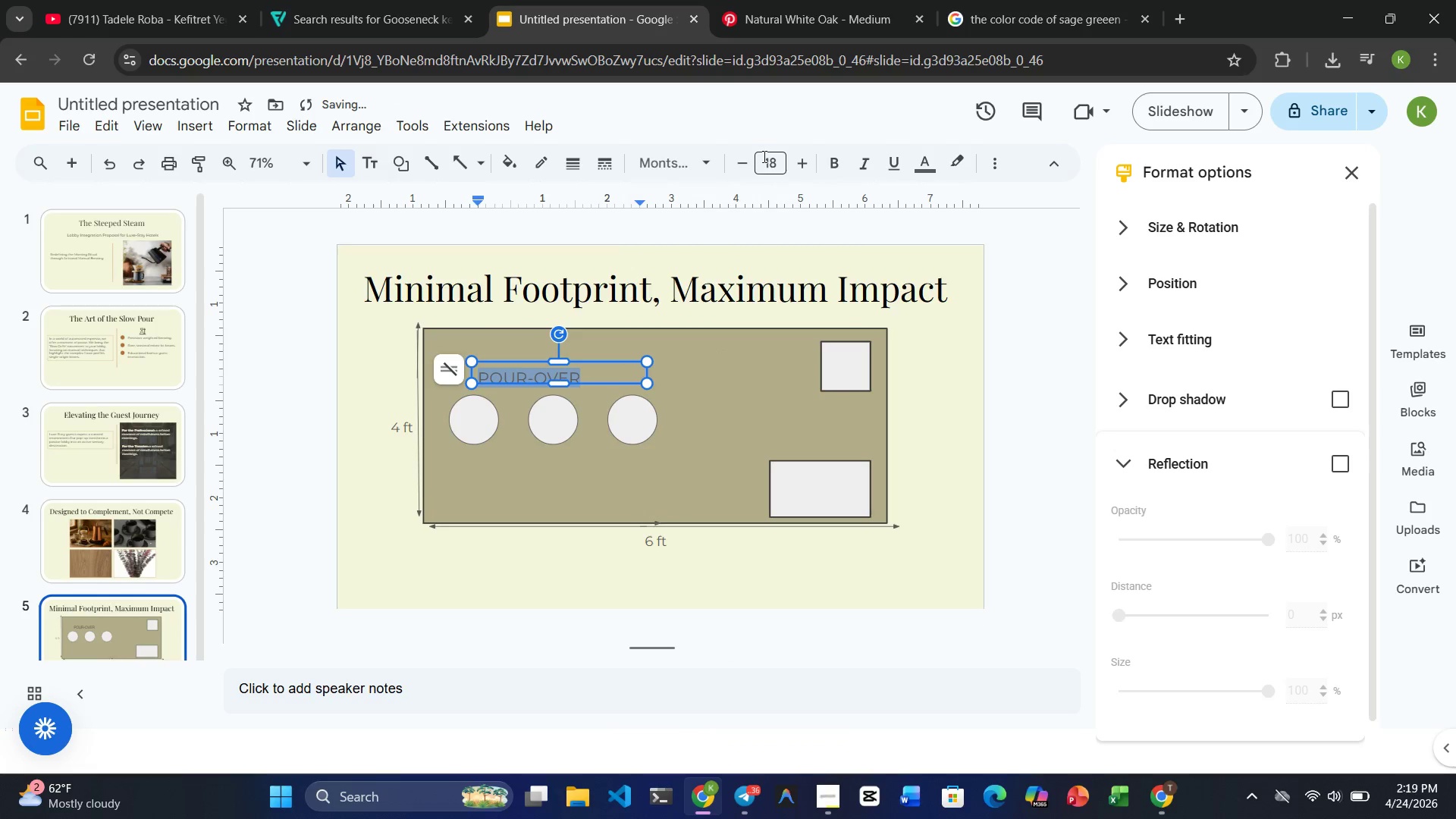 
double_click([764, 157])
 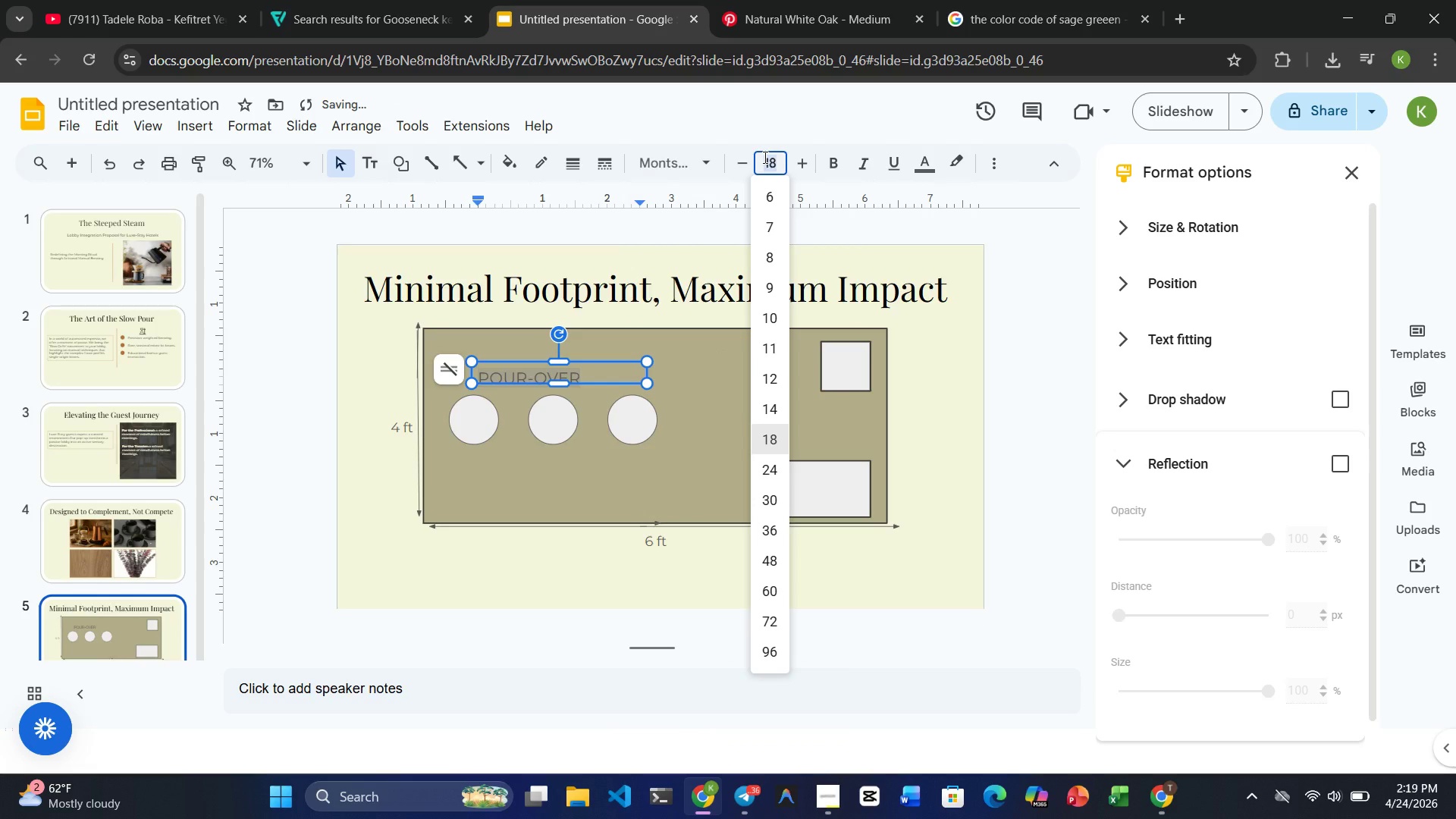 
key(Numpad1)
 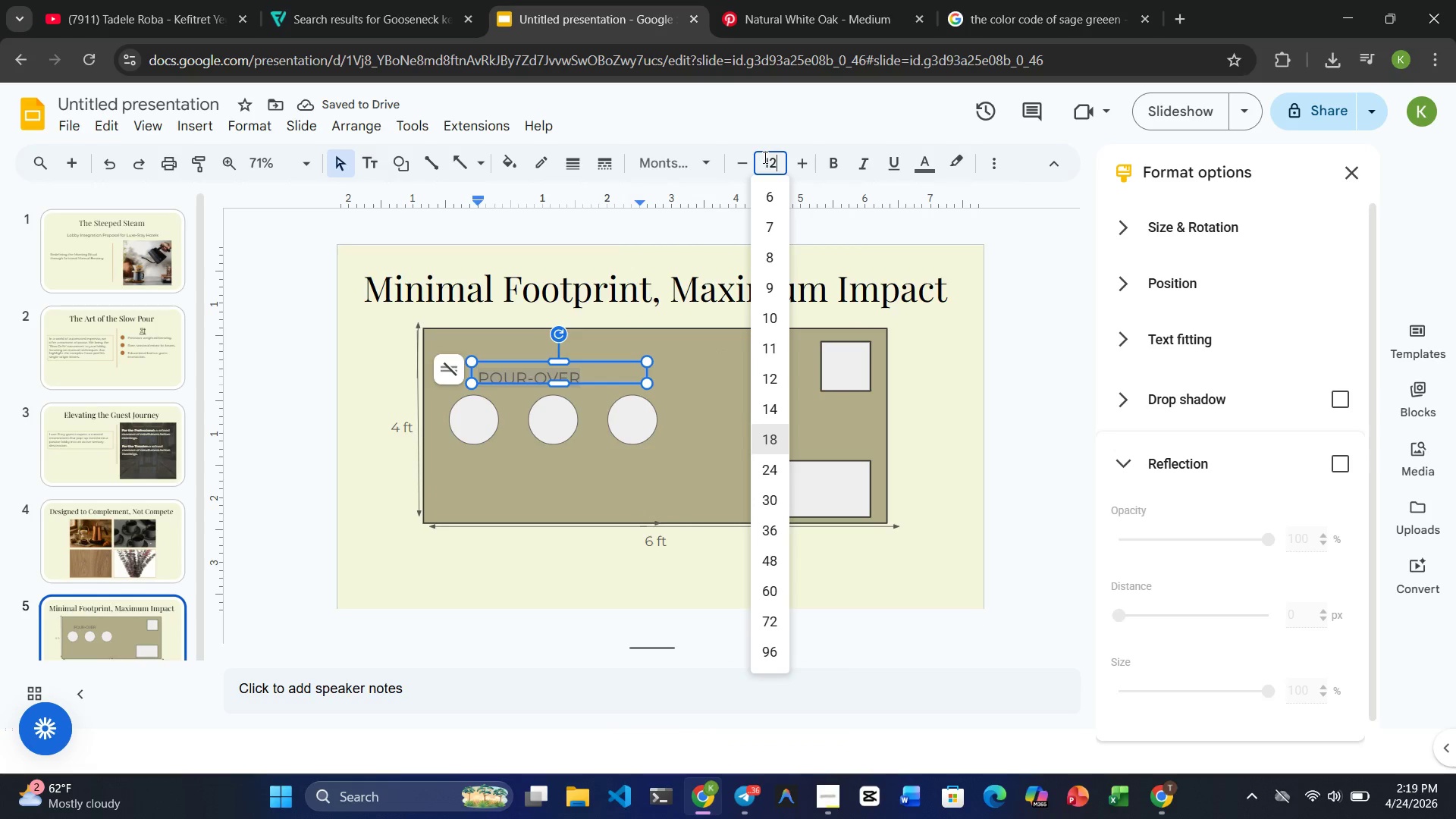 
key(Numpad2)
 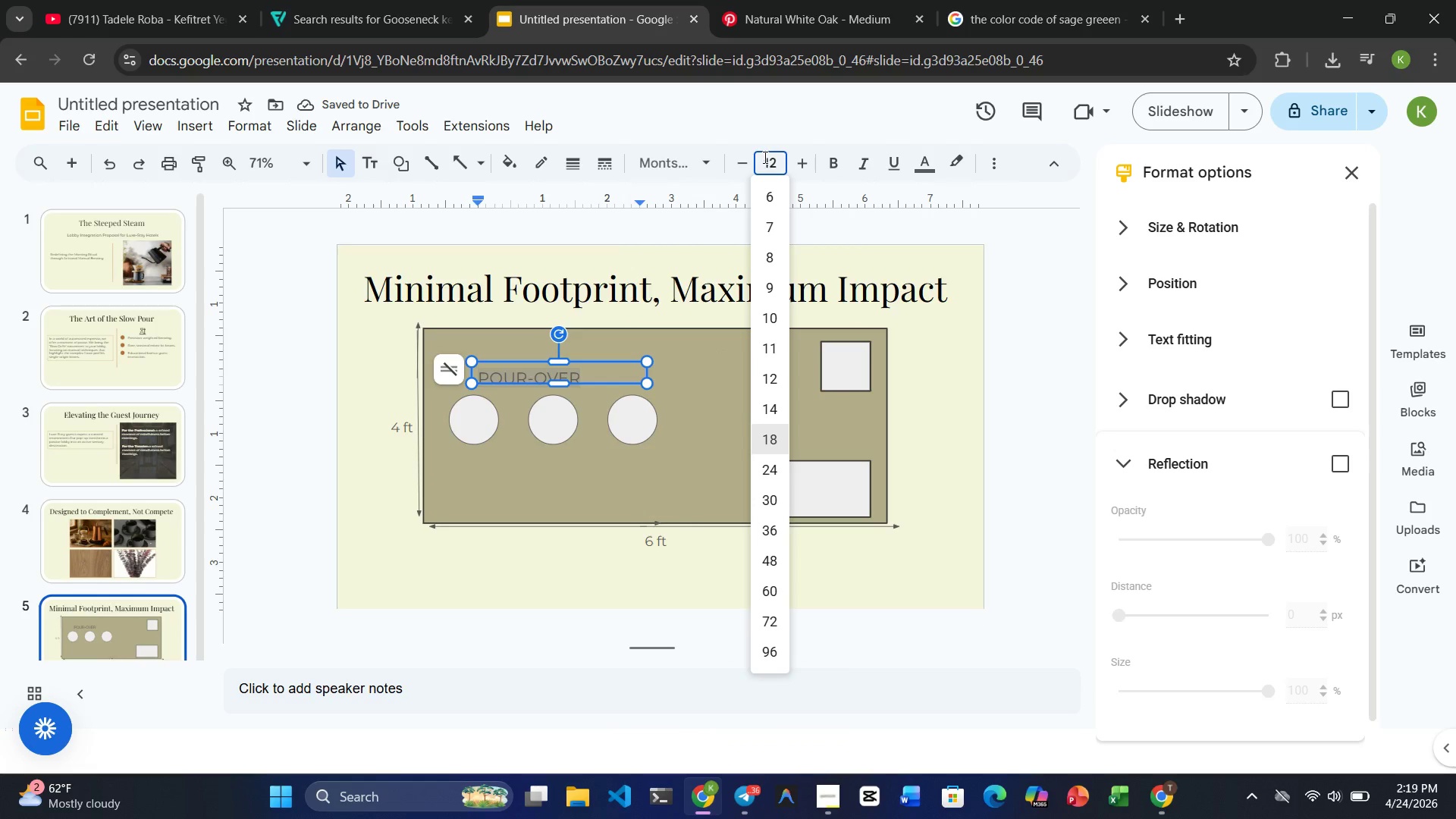 
key(Enter)
 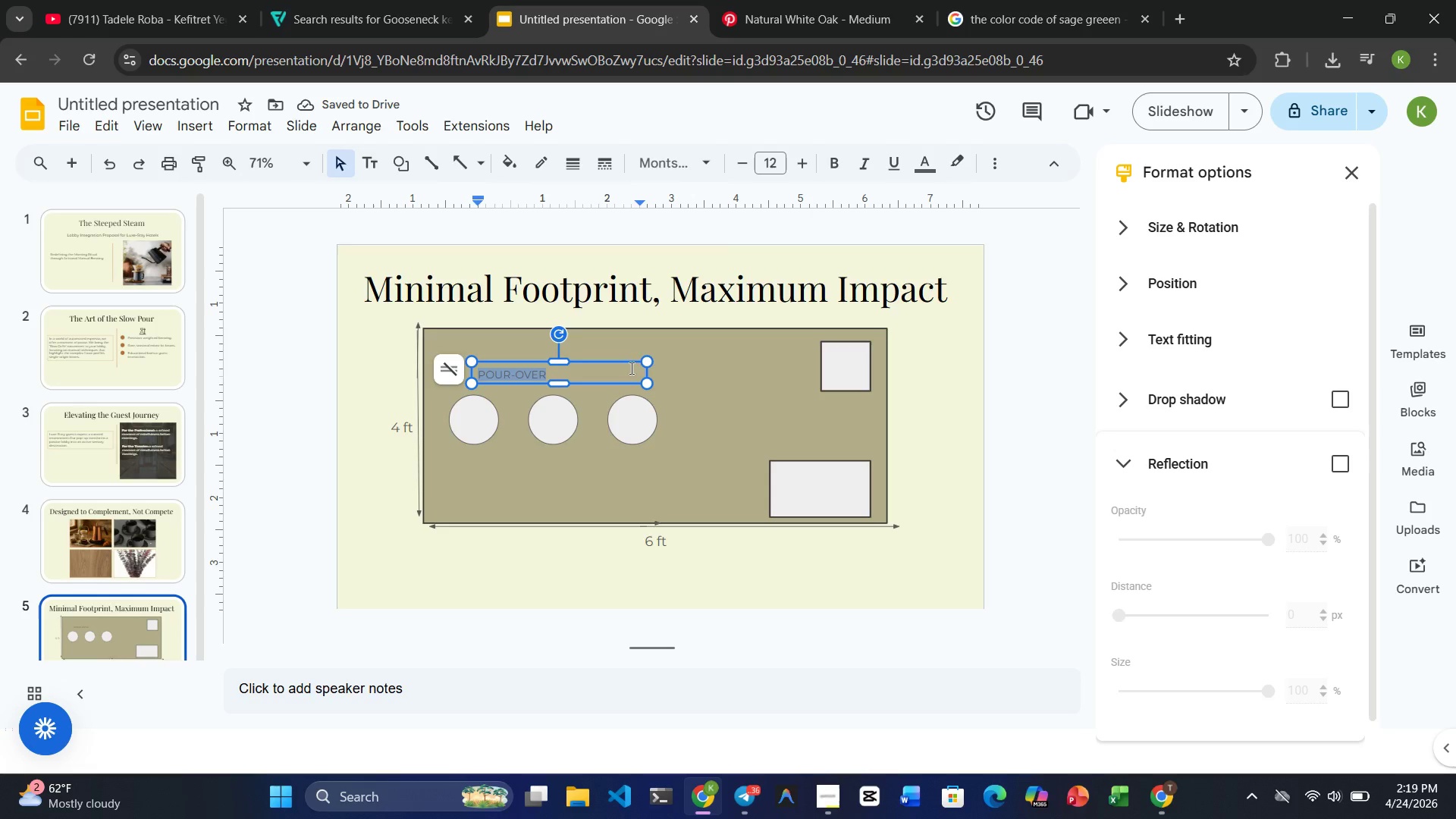 
left_click_drag(start_coordinate=[645, 372], to_coordinate=[557, 372])
 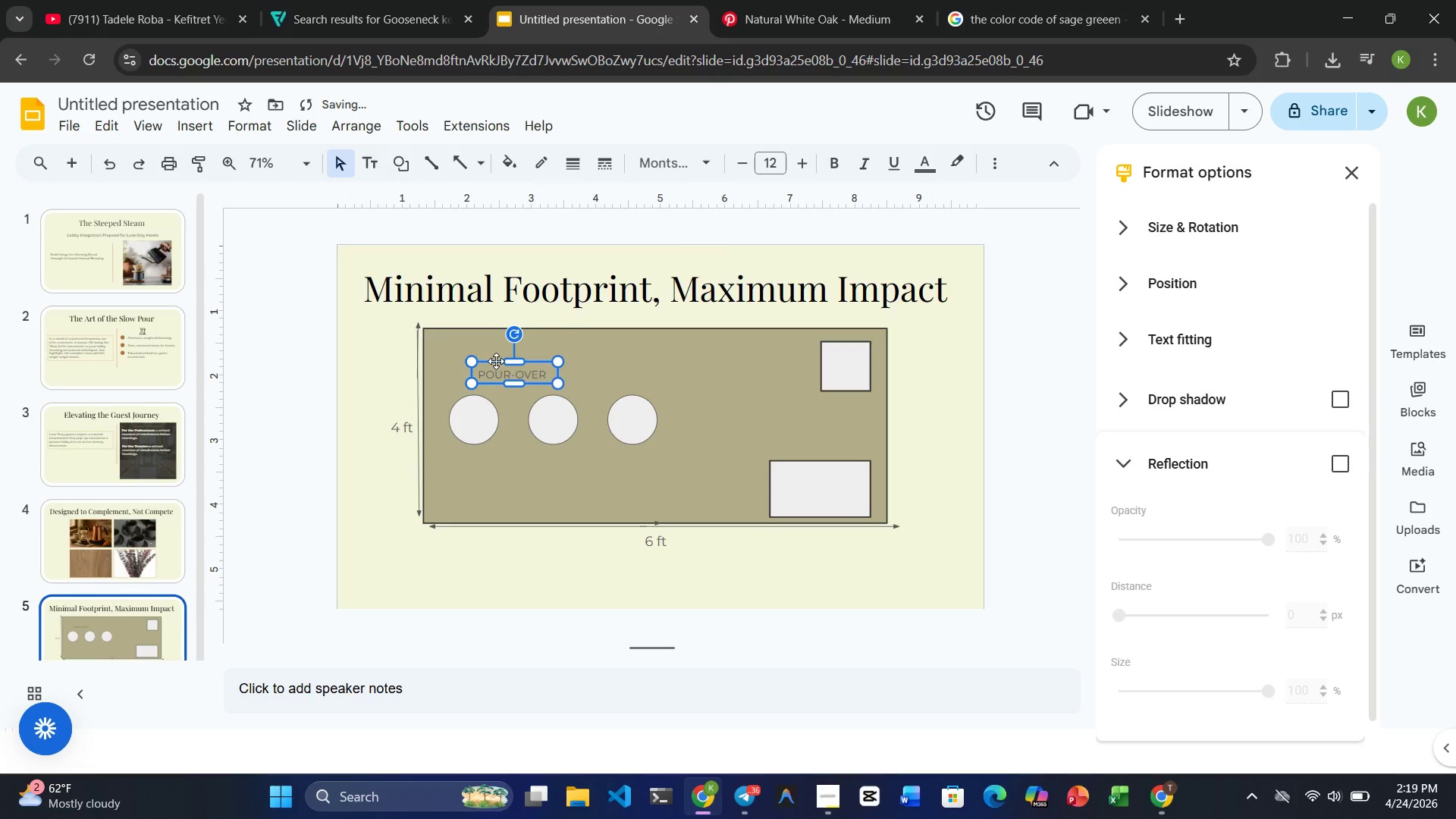 
left_click_drag(start_coordinate=[496, 361], to_coordinate=[551, 360])
 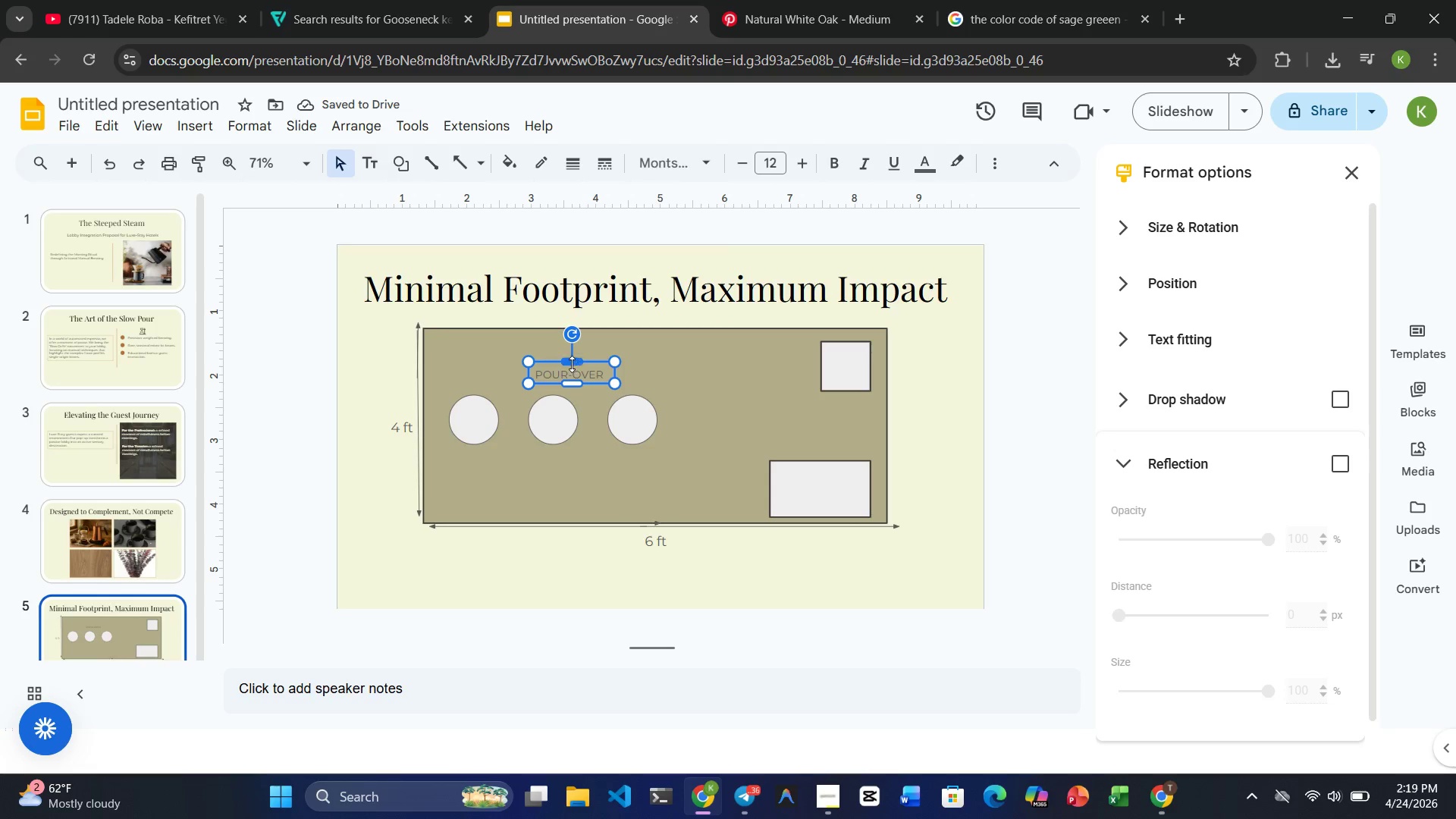 
left_click([572, 363])
 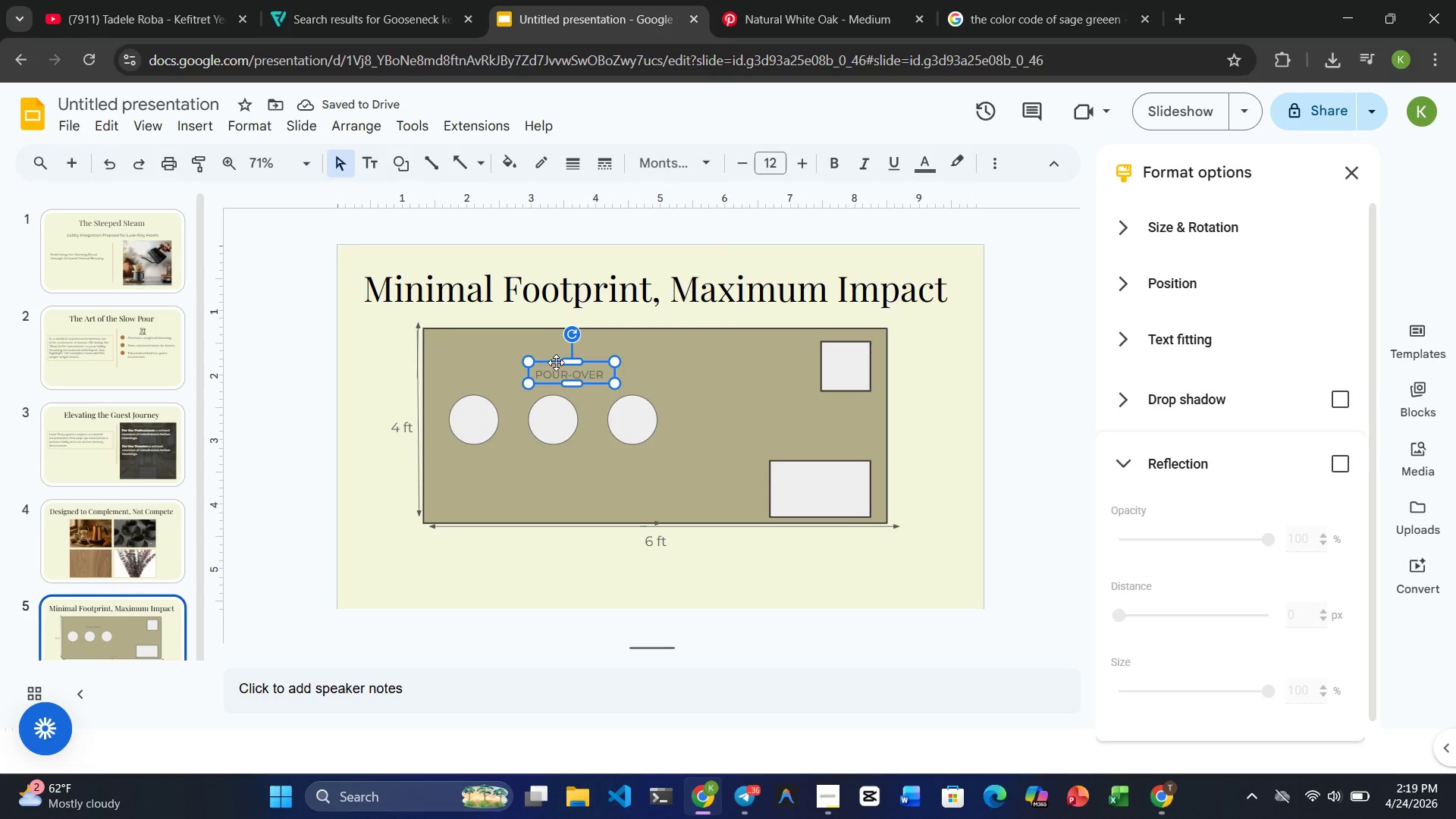 
left_click_drag(start_coordinate=[556, 362], to_coordinate=[538, 362])
 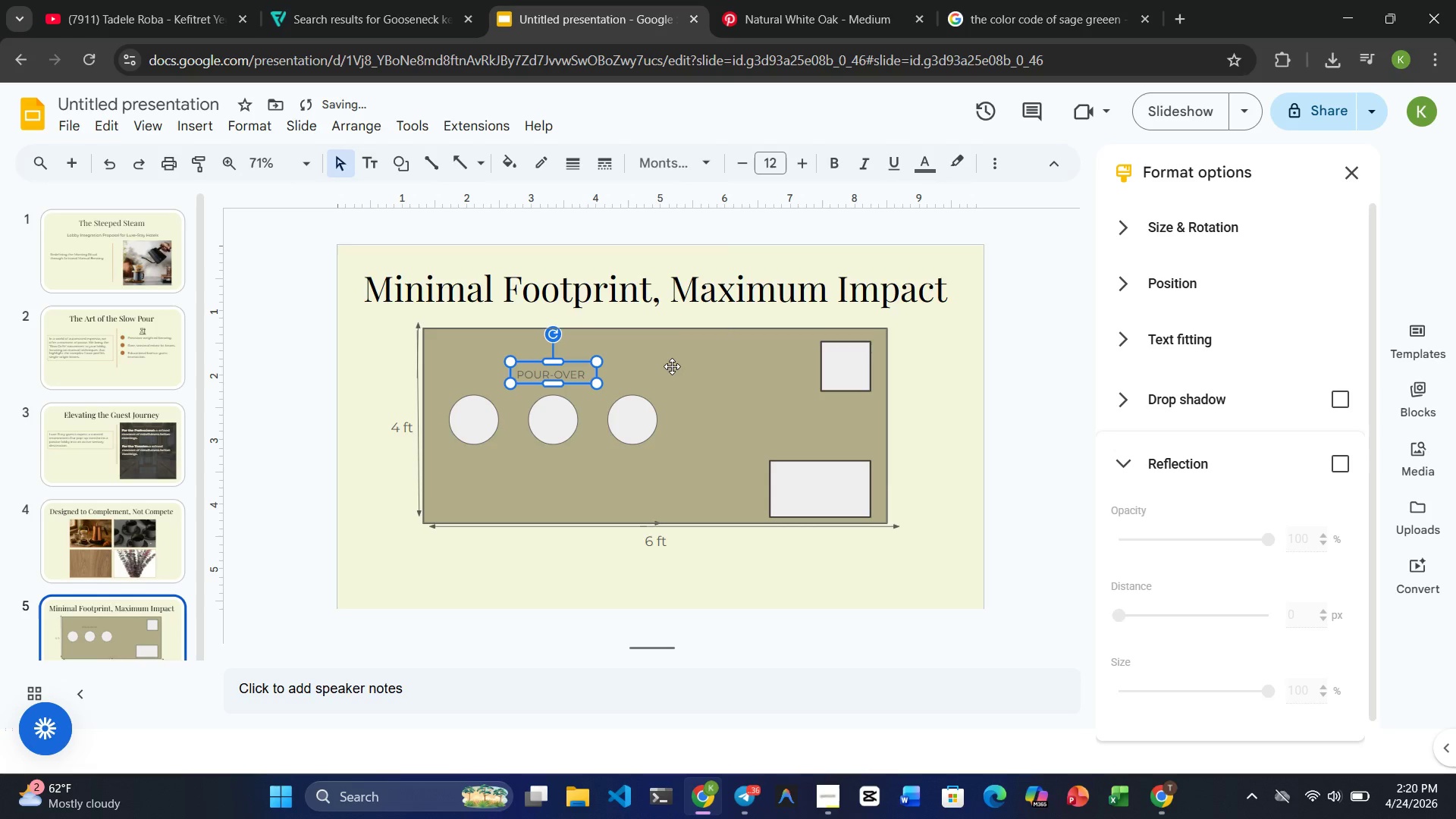 
left_click([673, 366])
 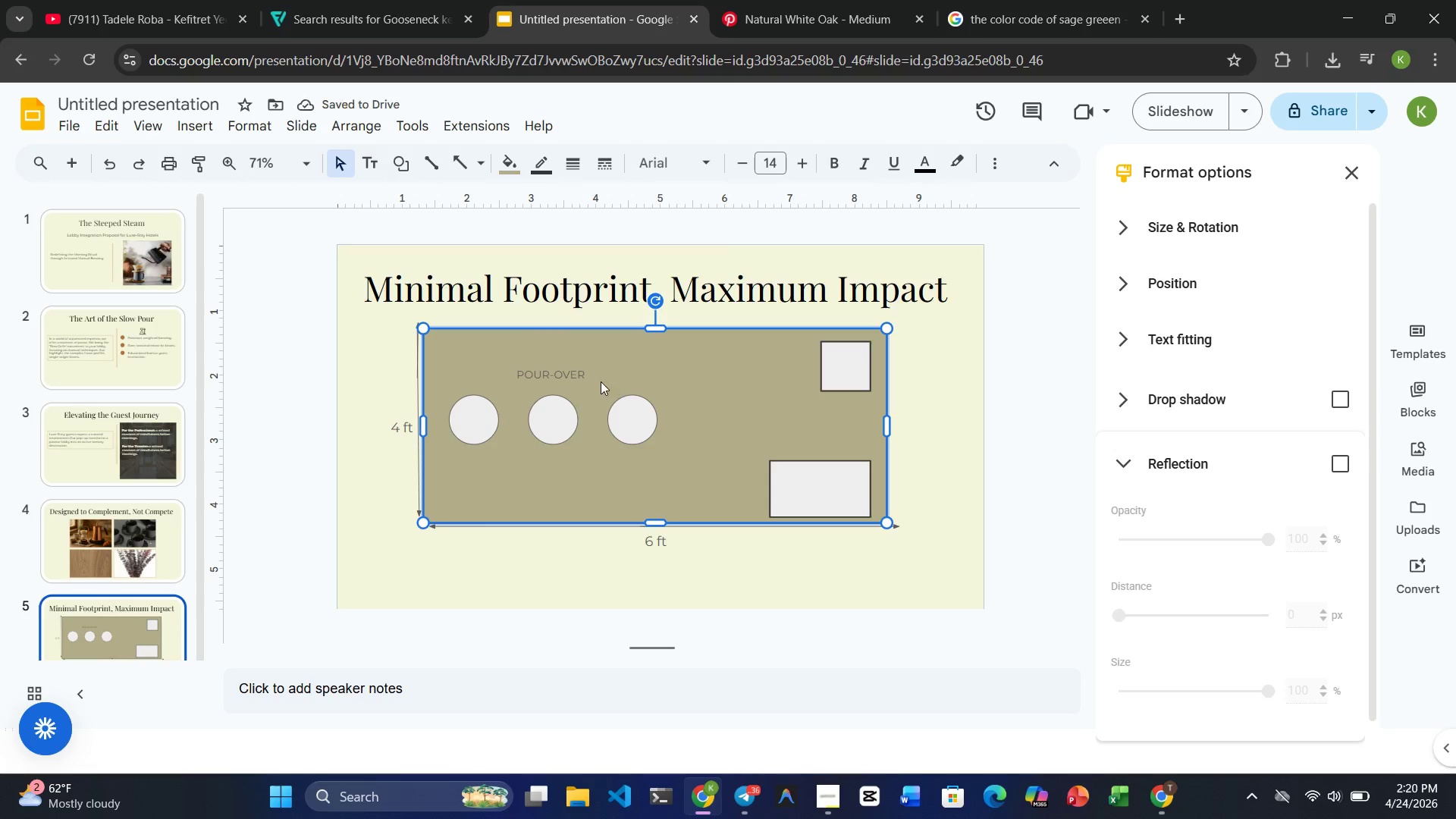 
left_click([566, 372])
 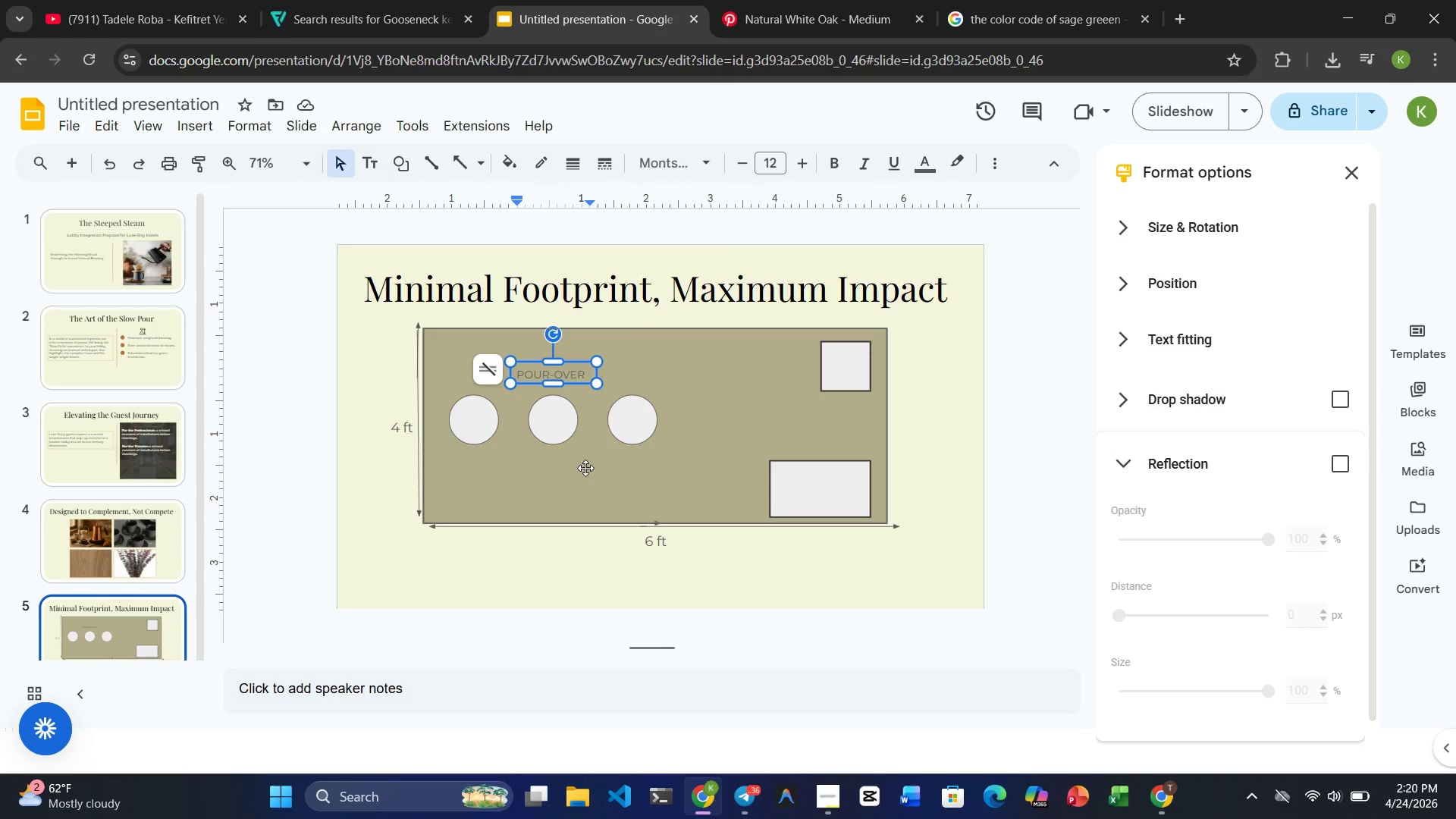 
wait(7.83)
 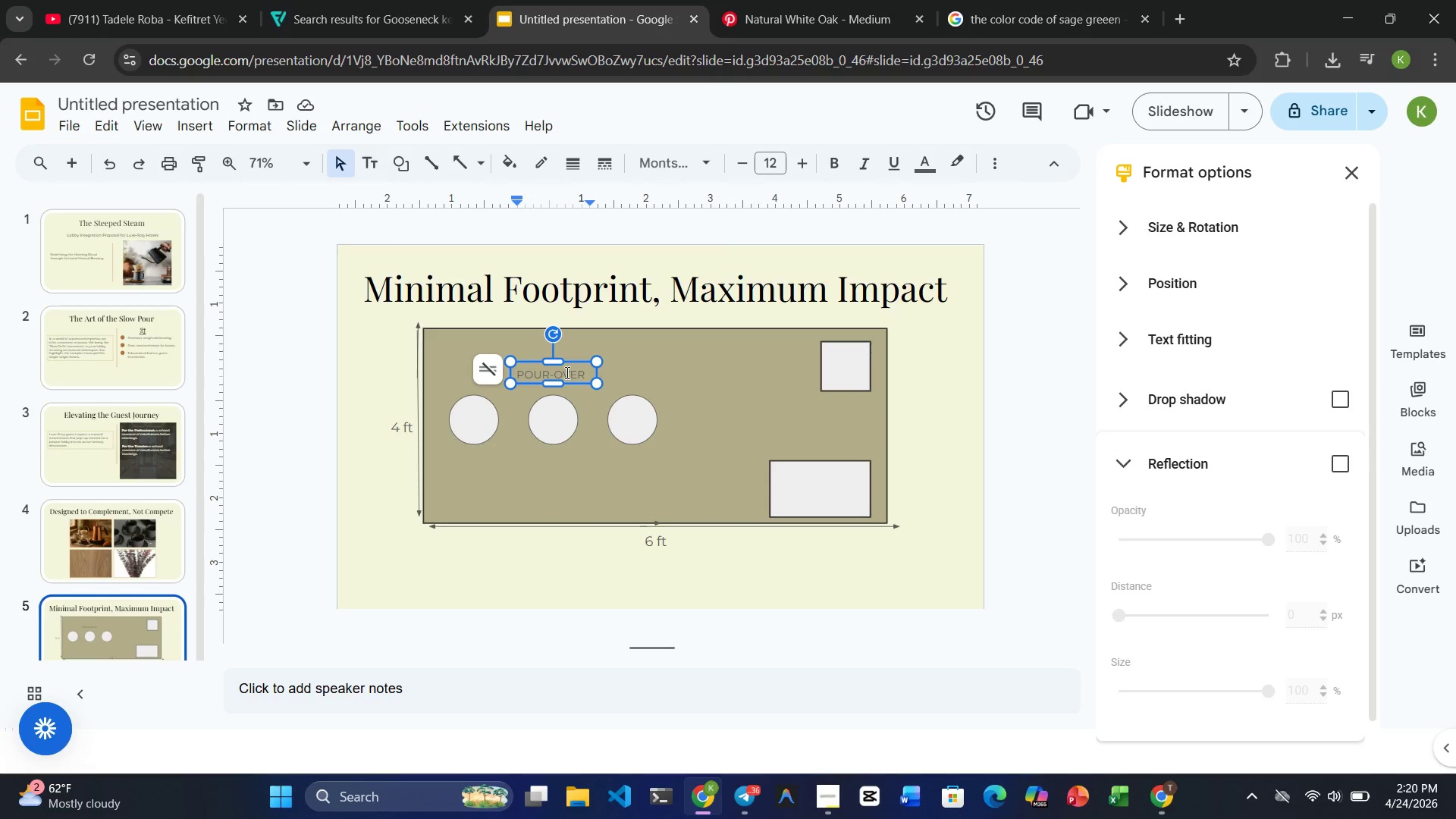 
double_click([548, 373])
 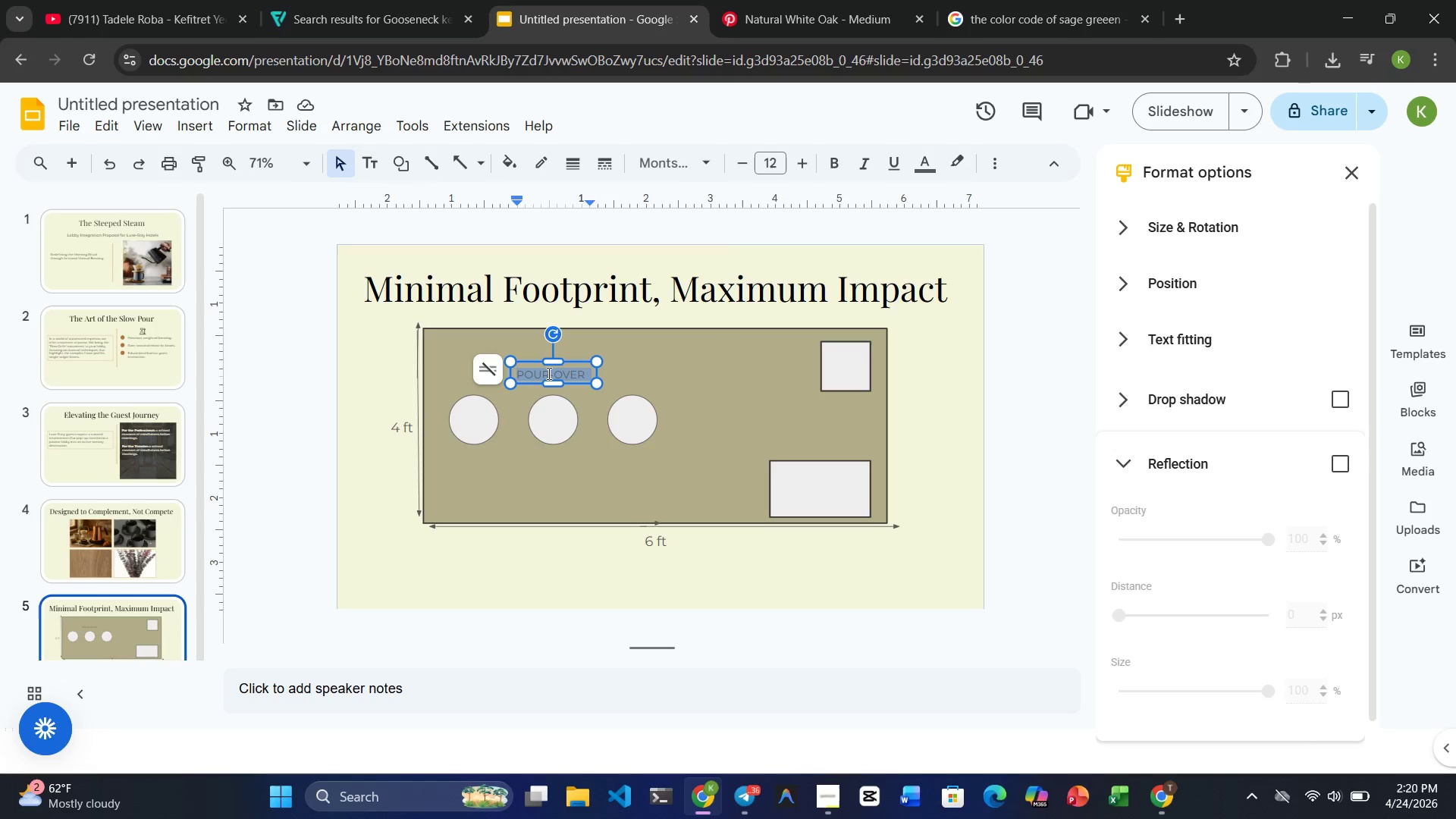 
triple_click([548, 373])
 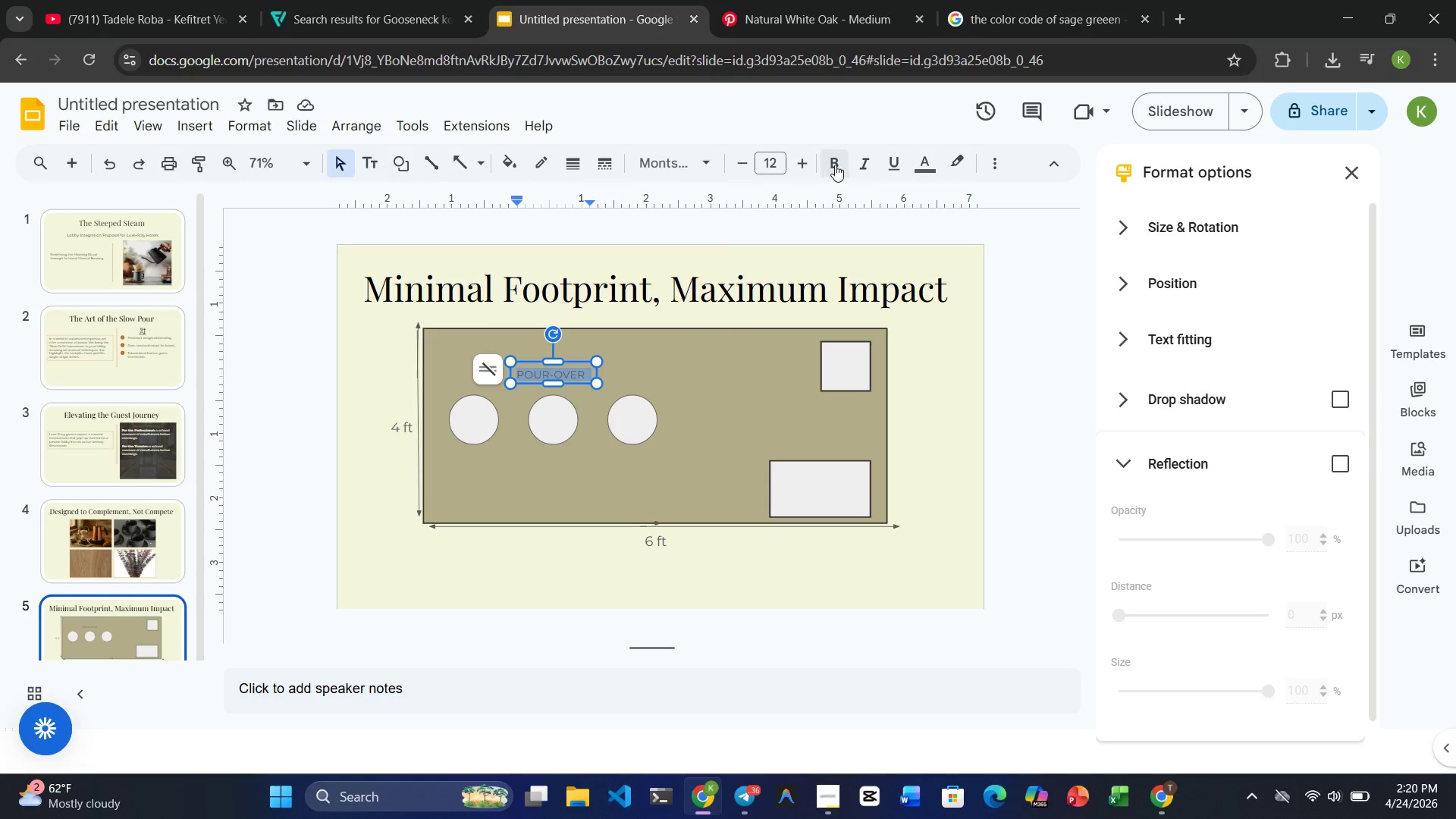 
left_click([918, 174])
 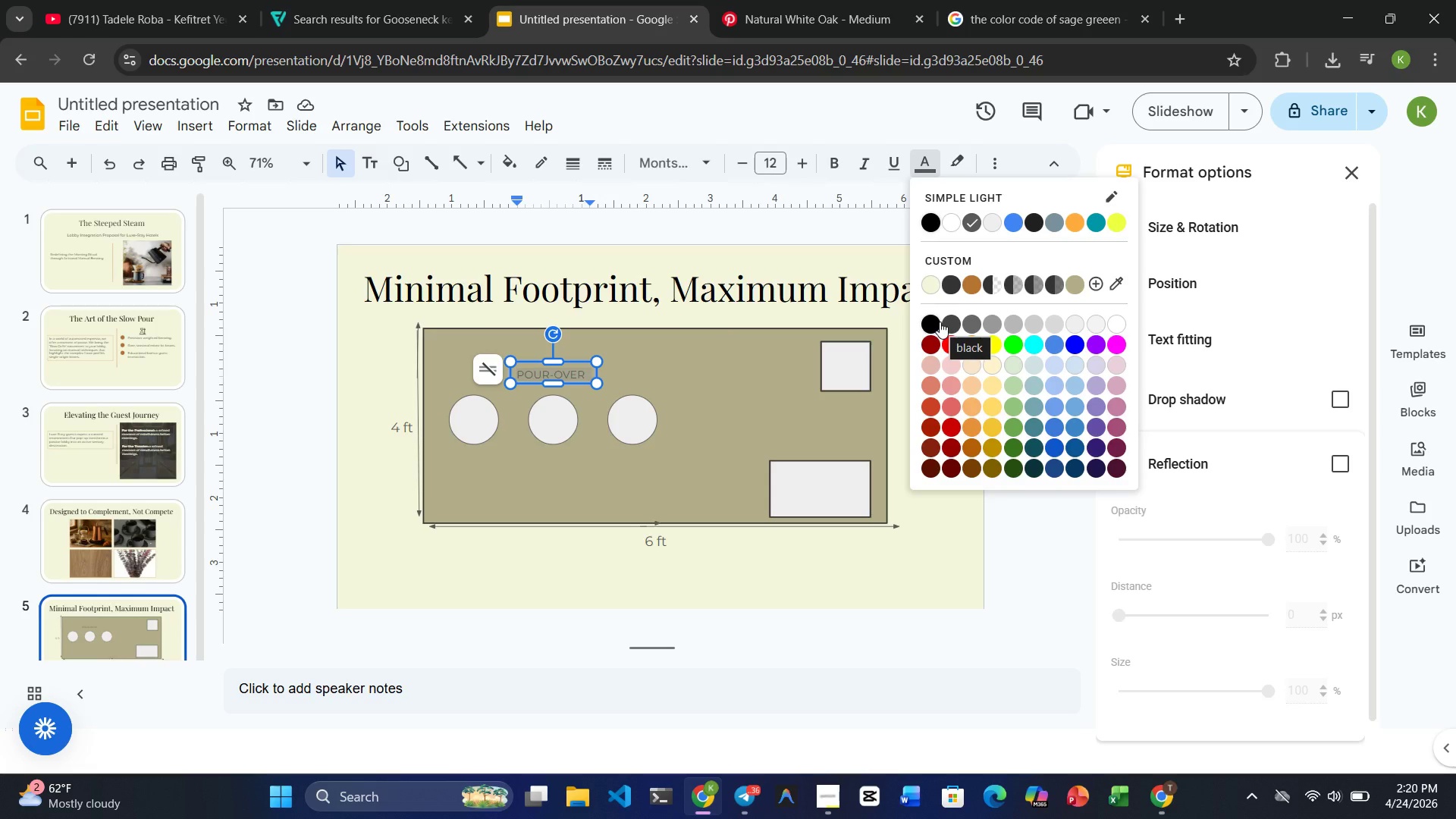 
left_click([929, 283])
 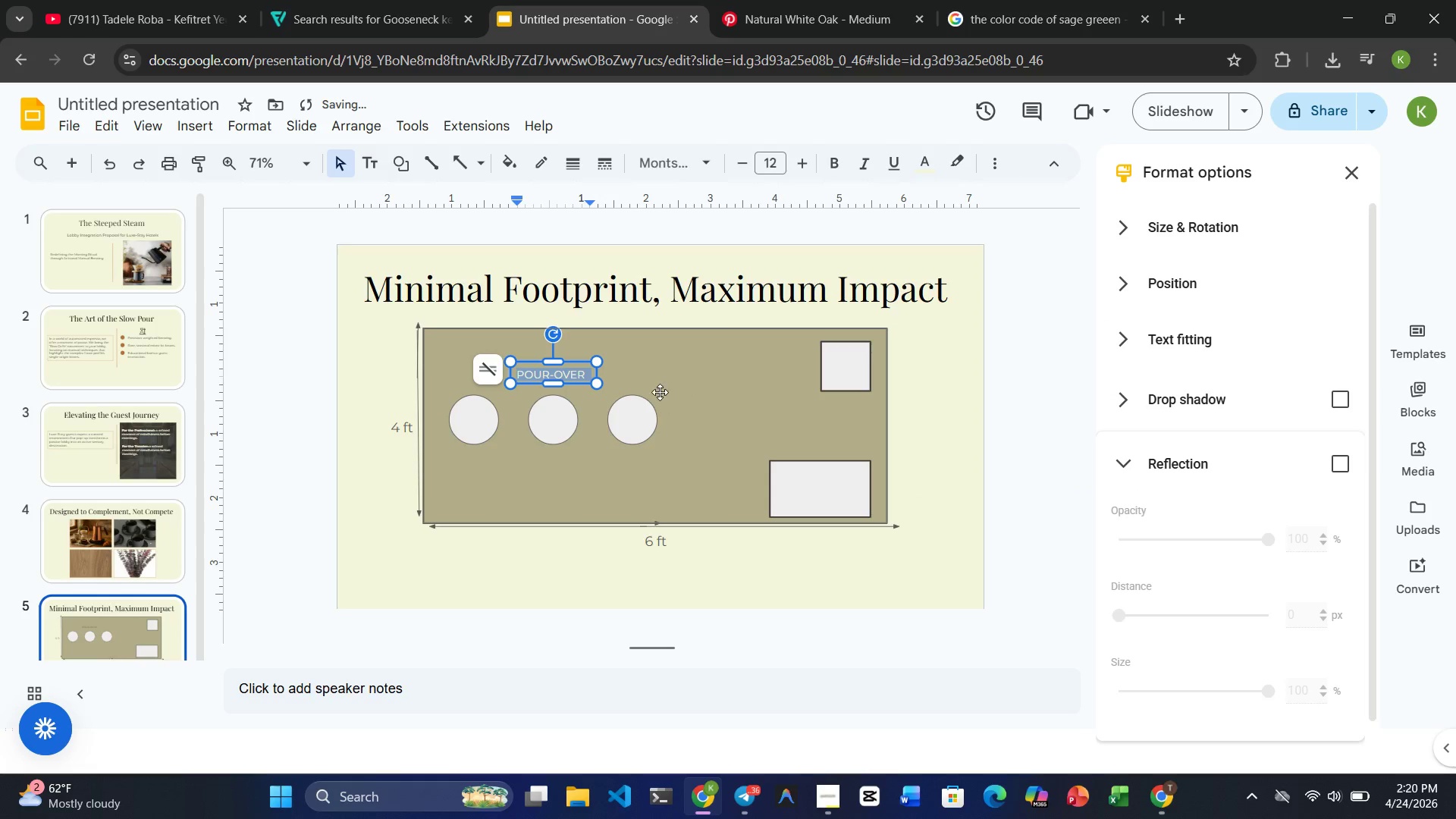 
left_click([660, 382])
 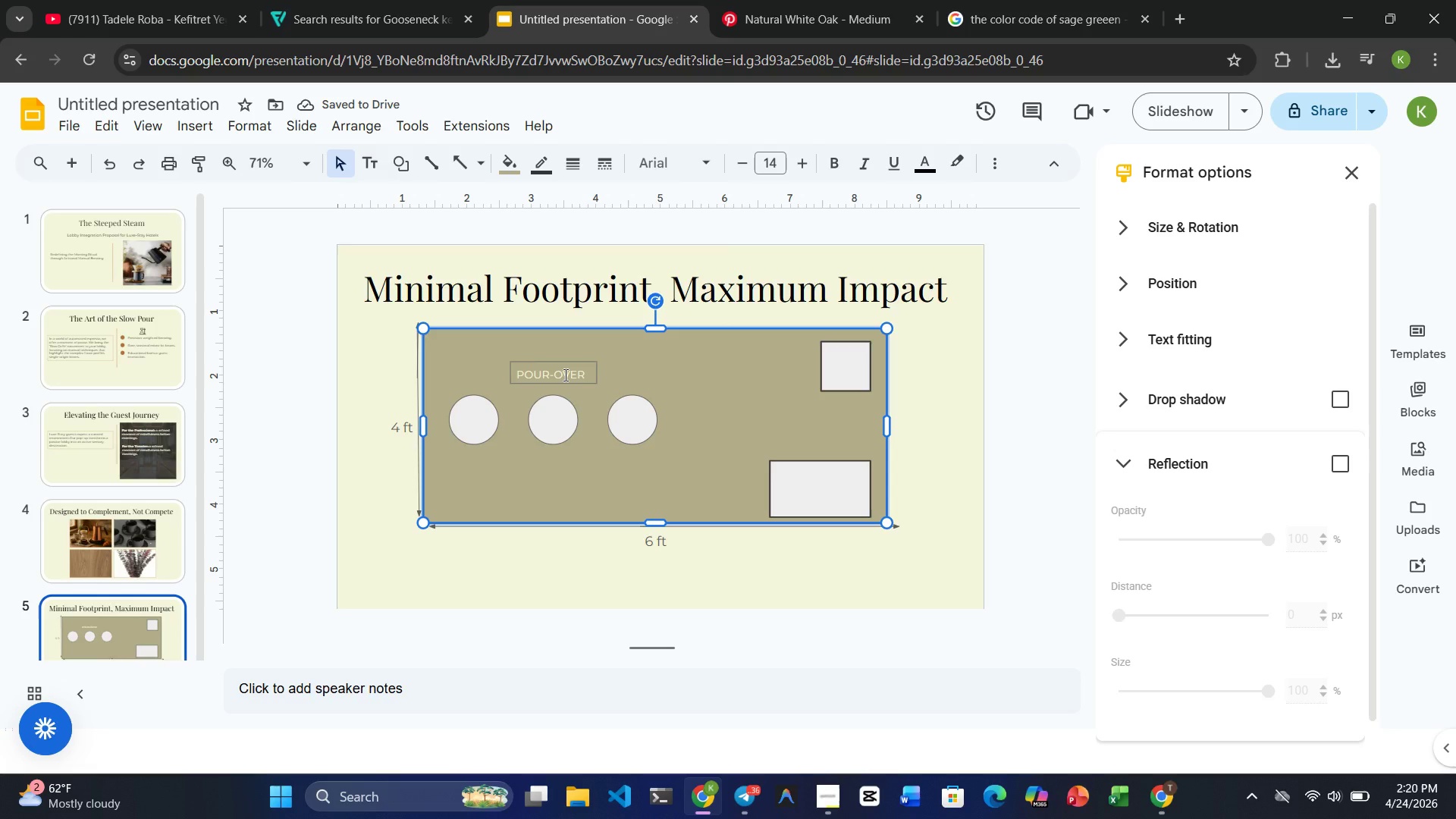 
double_click([564, 375])
 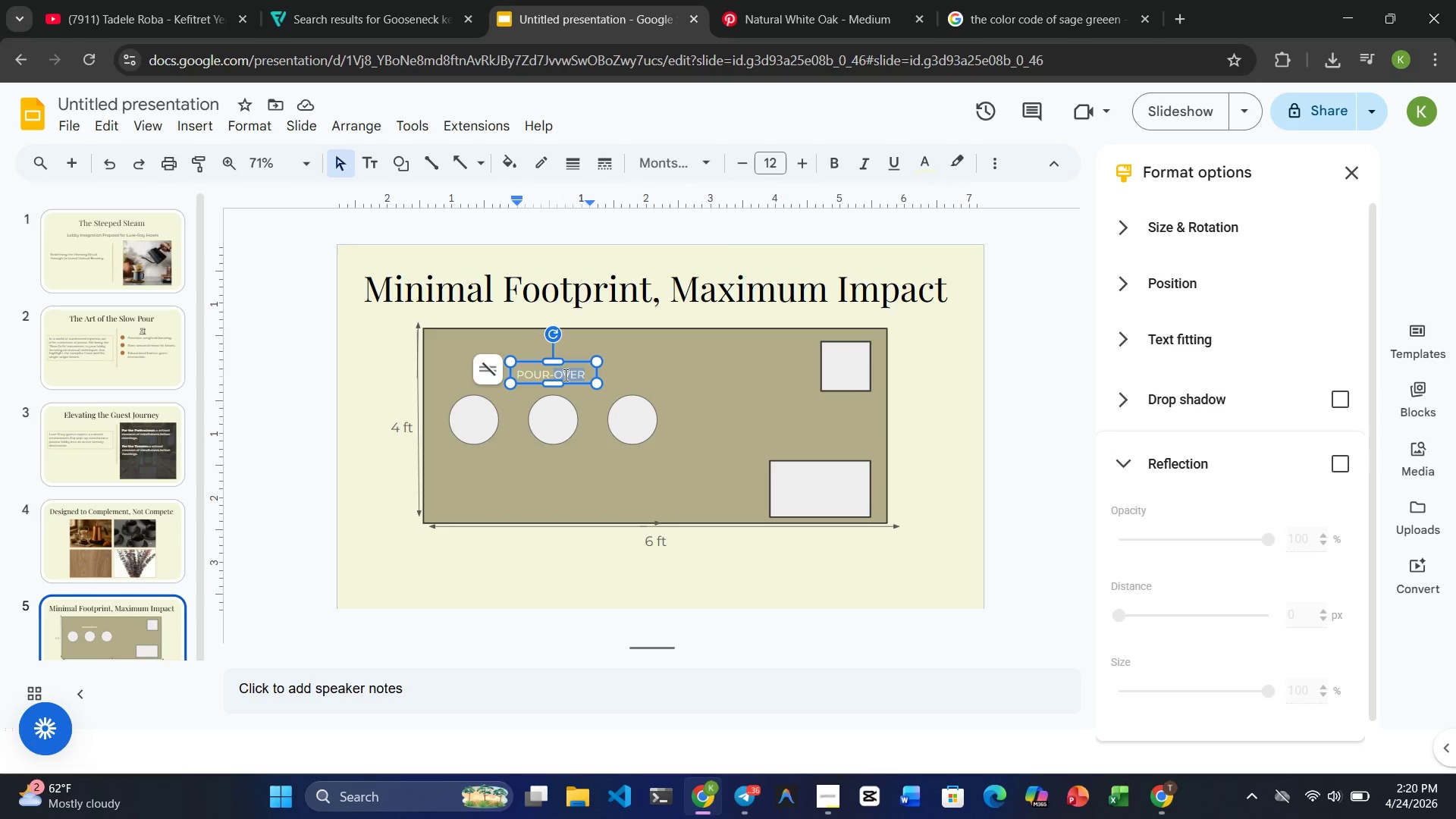 
triple_click([564, 375])
 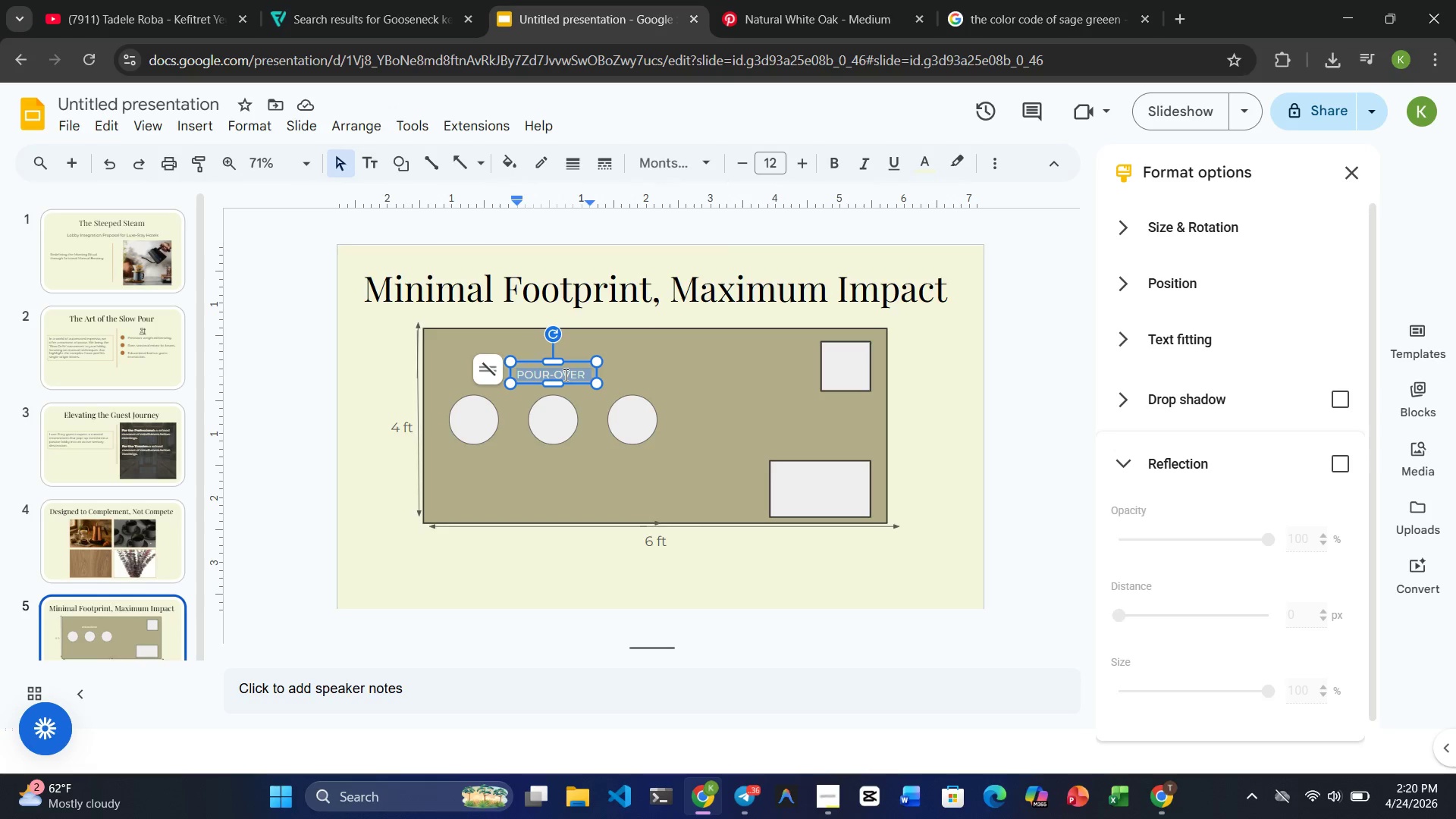 
triple_click([564, 375])
 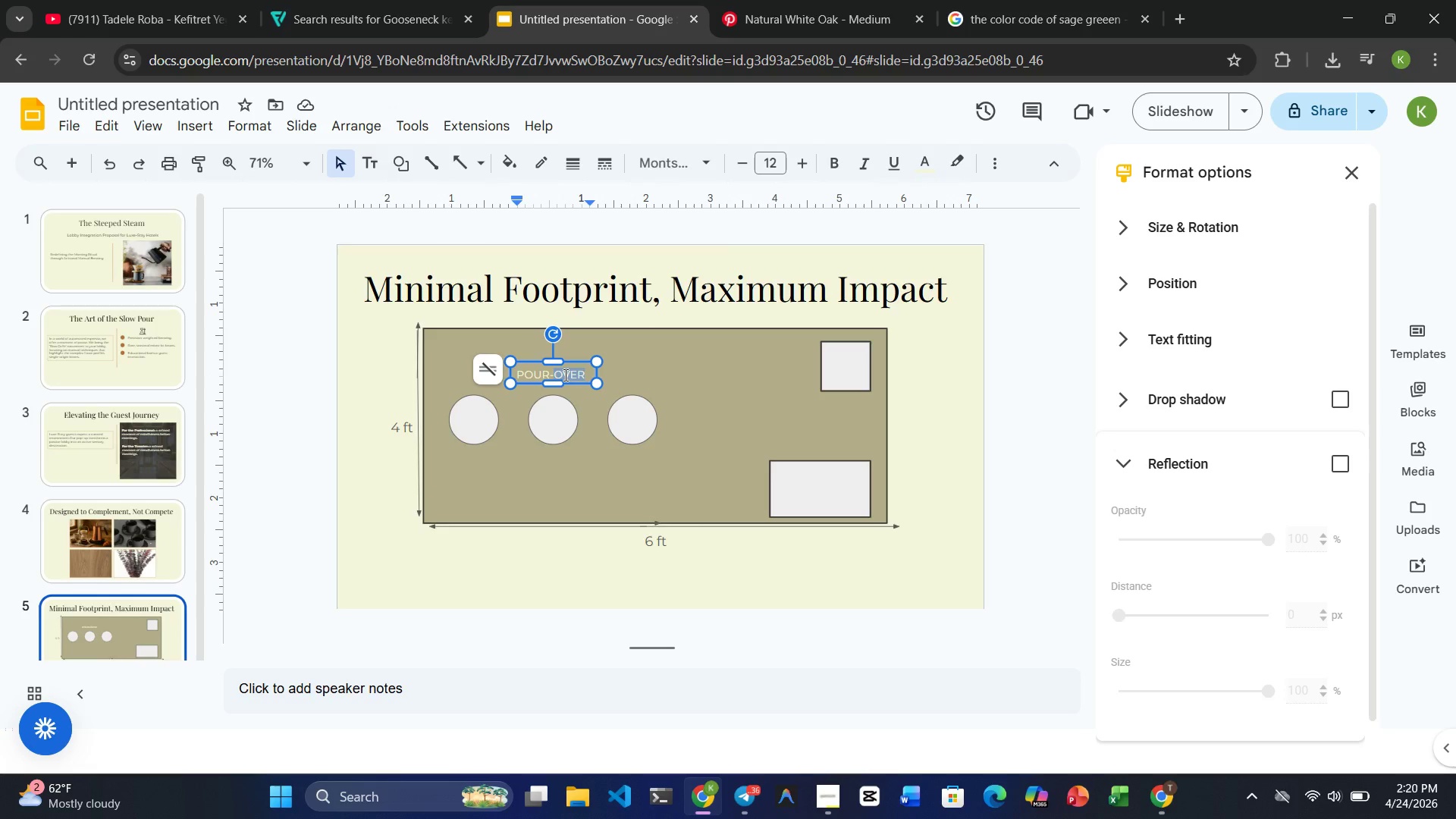 
triple_click([564, 375])
 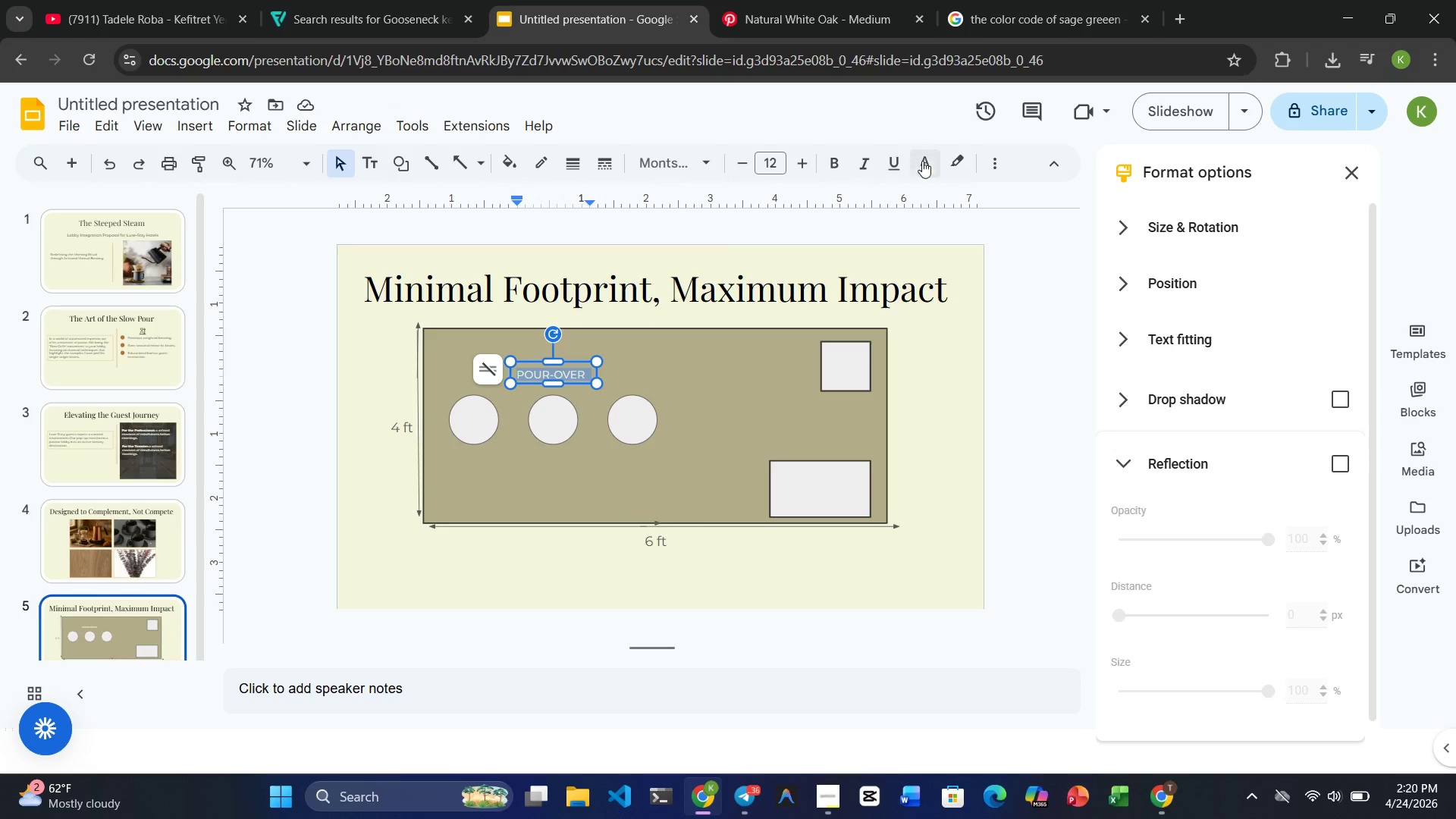 
left_click([931, 162])
 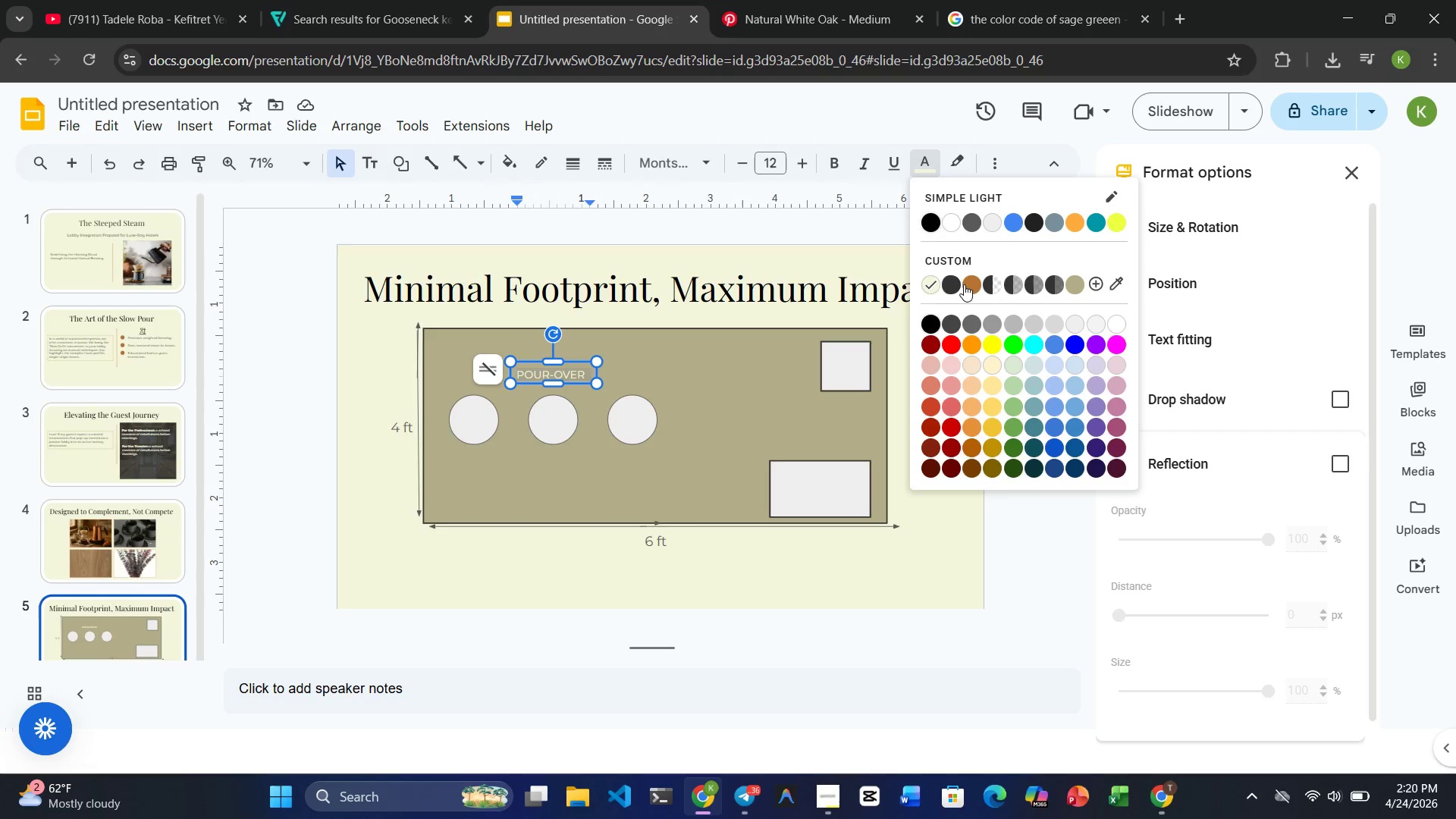 
left_click([950, 285])
 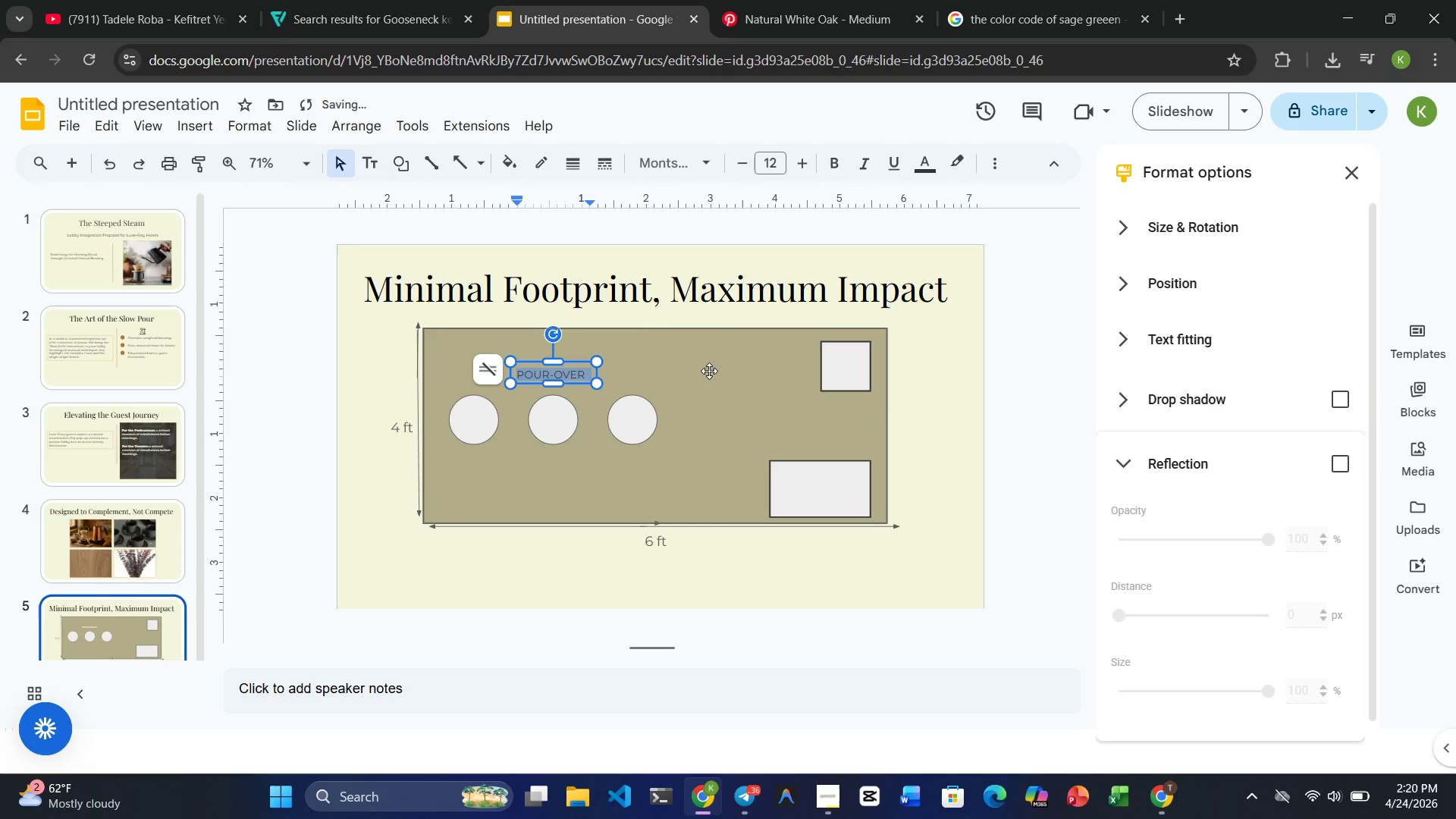 
left_click([692, 376])
 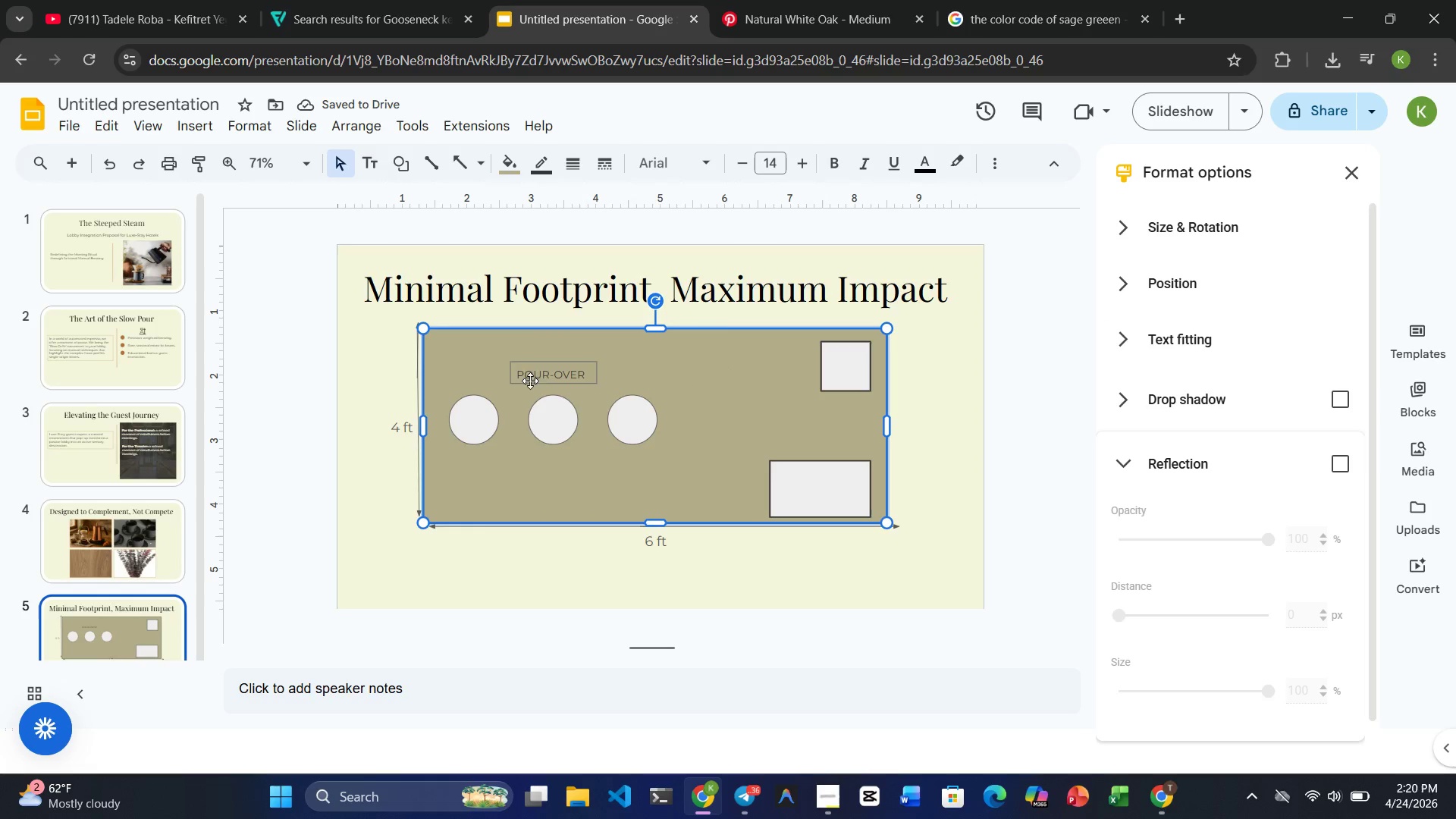 
left_click([532, 375])
 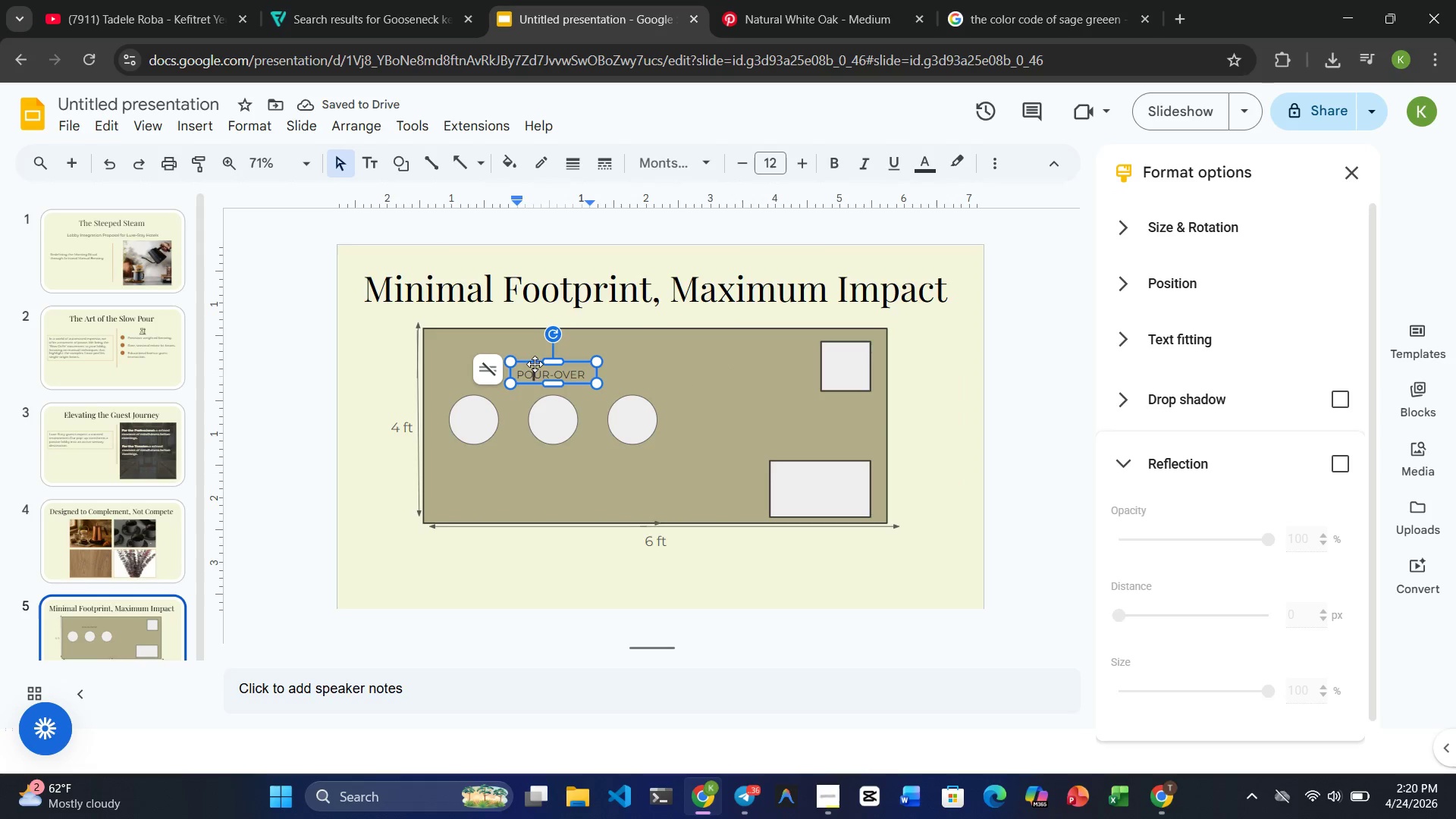 
left_click_drag(start_coordinate=[533, 364], to_coordinate=[532, 371])
 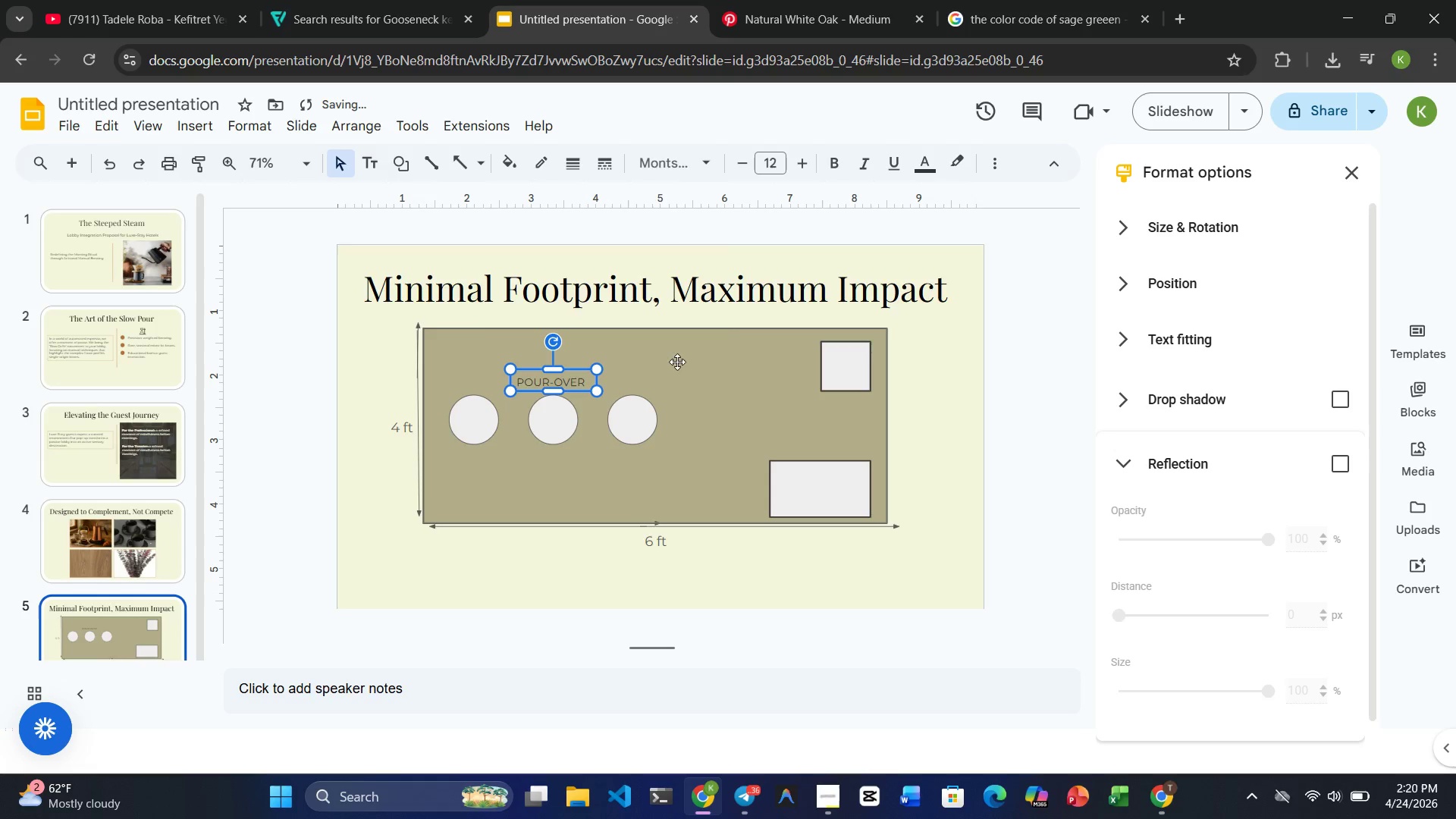 
left_click([690, 361])
 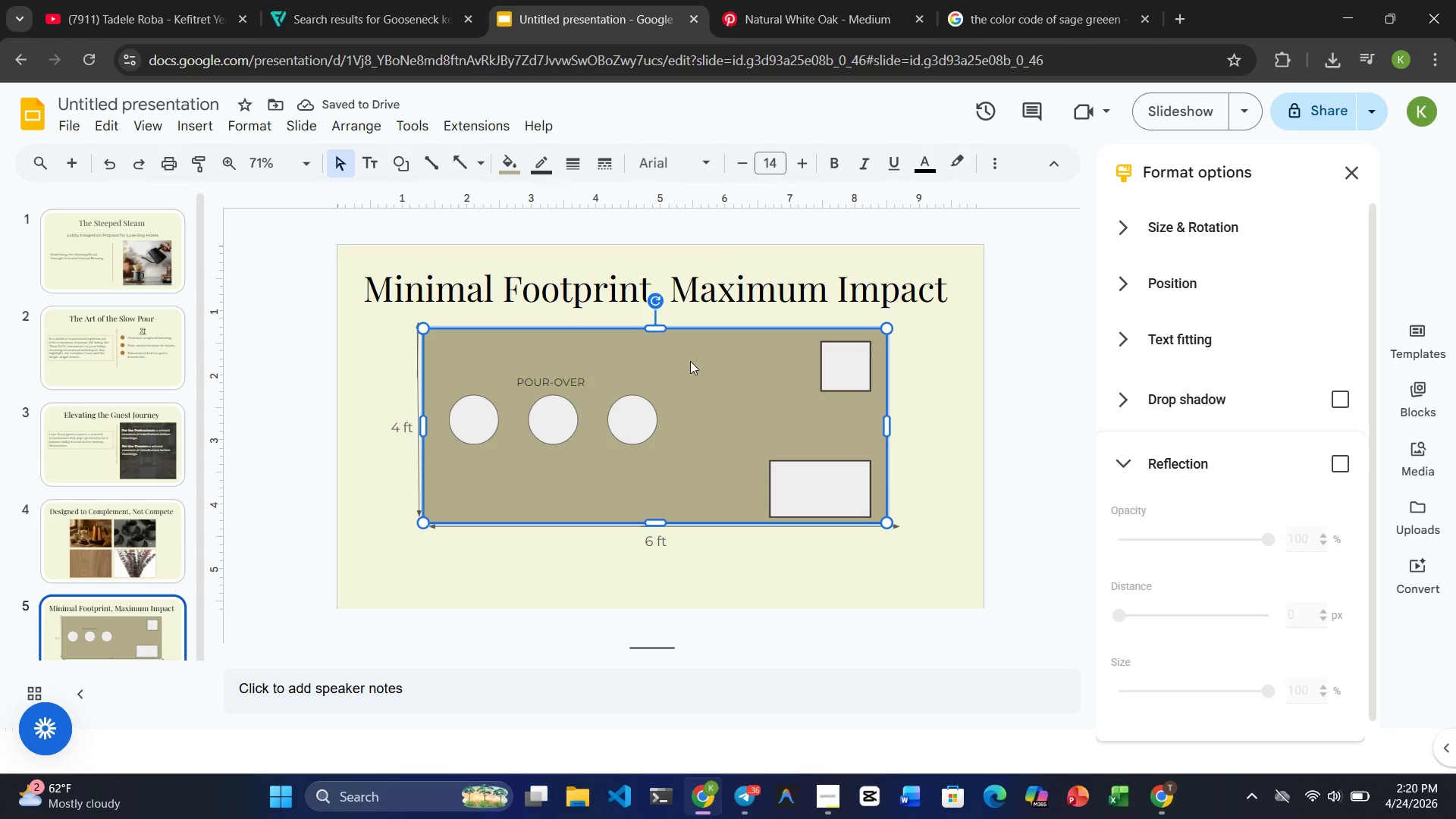 
wait(9.22)
 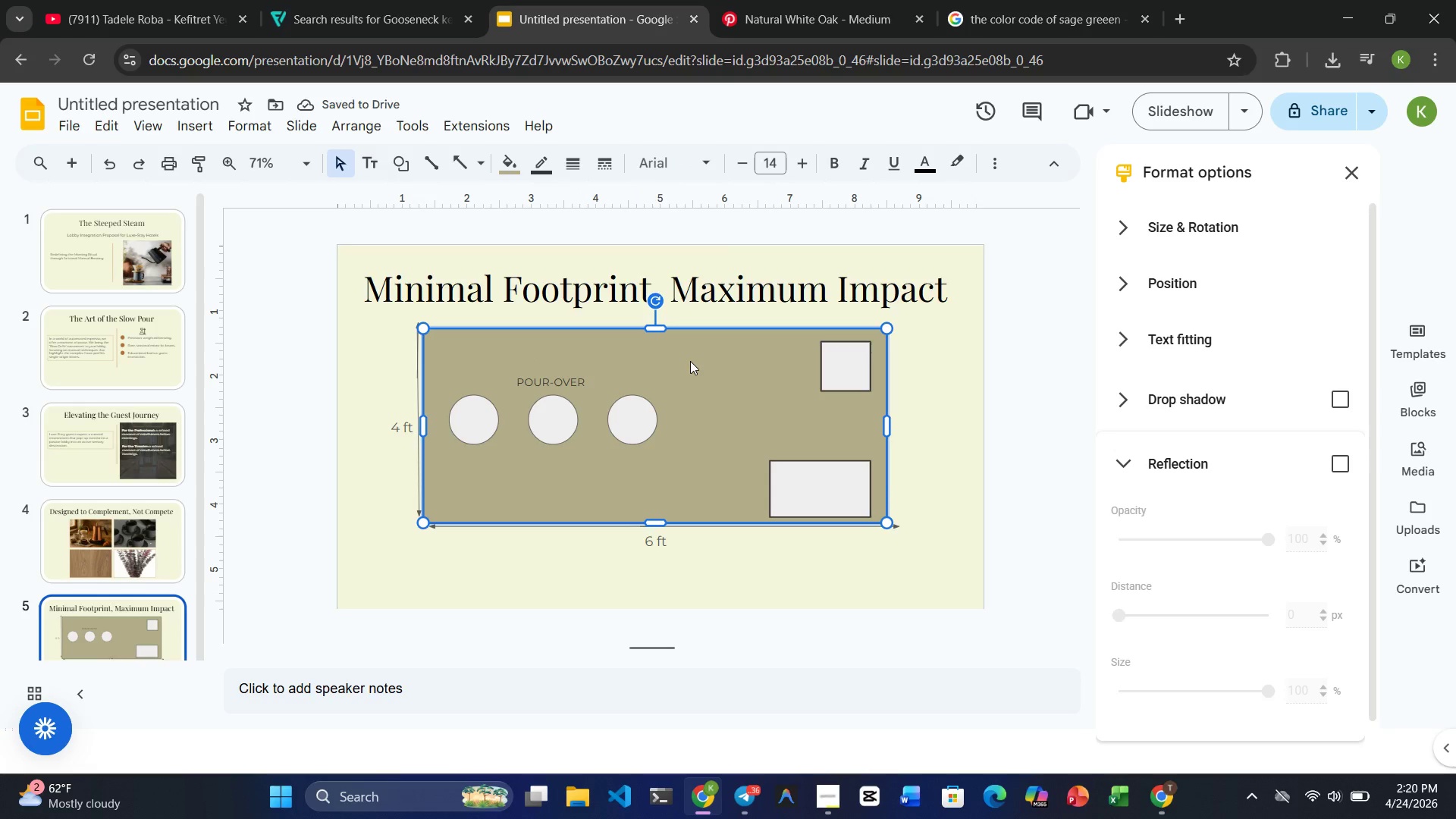 
left_click([573, 374])
 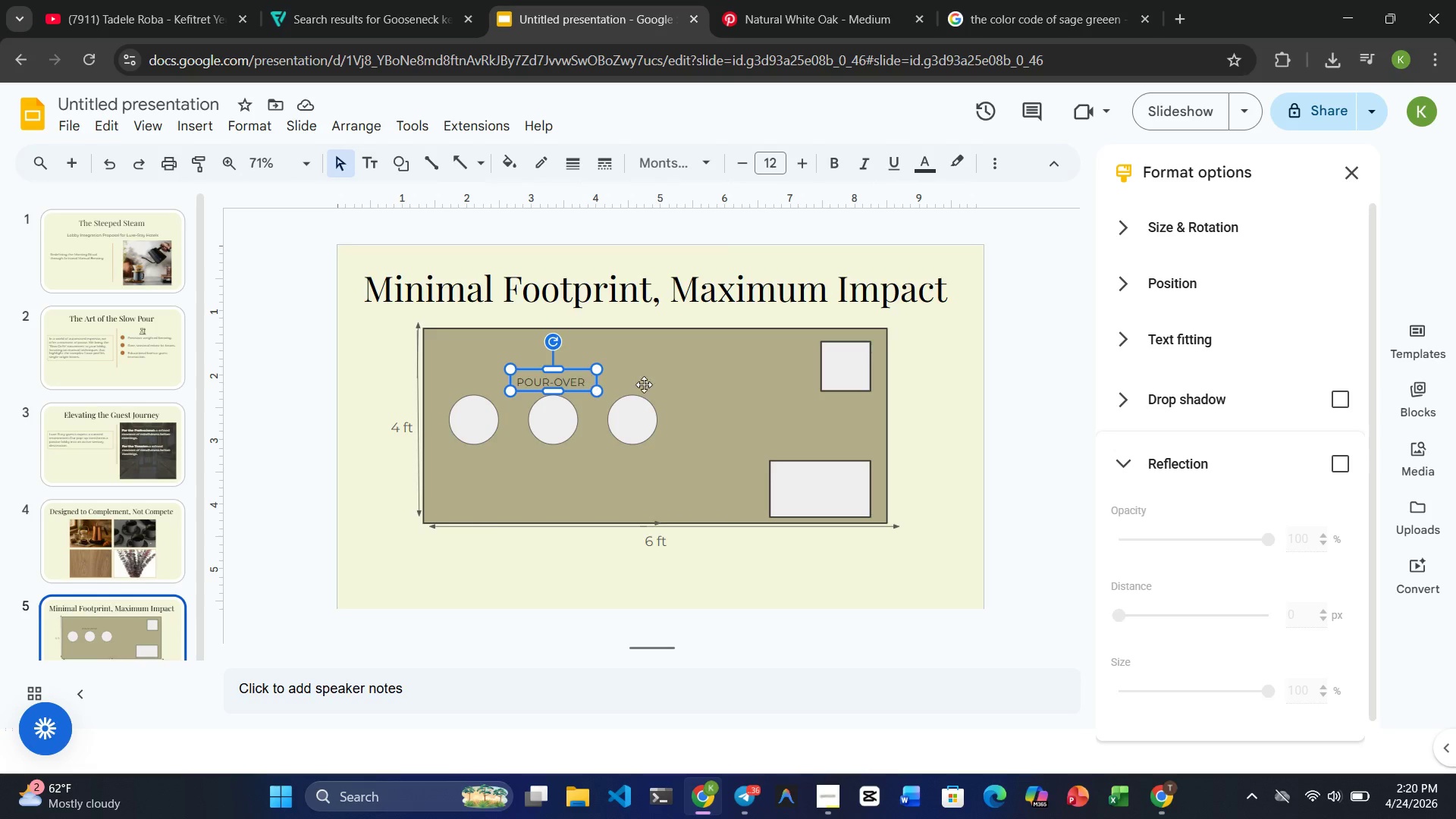 
left_click([660, 388])
 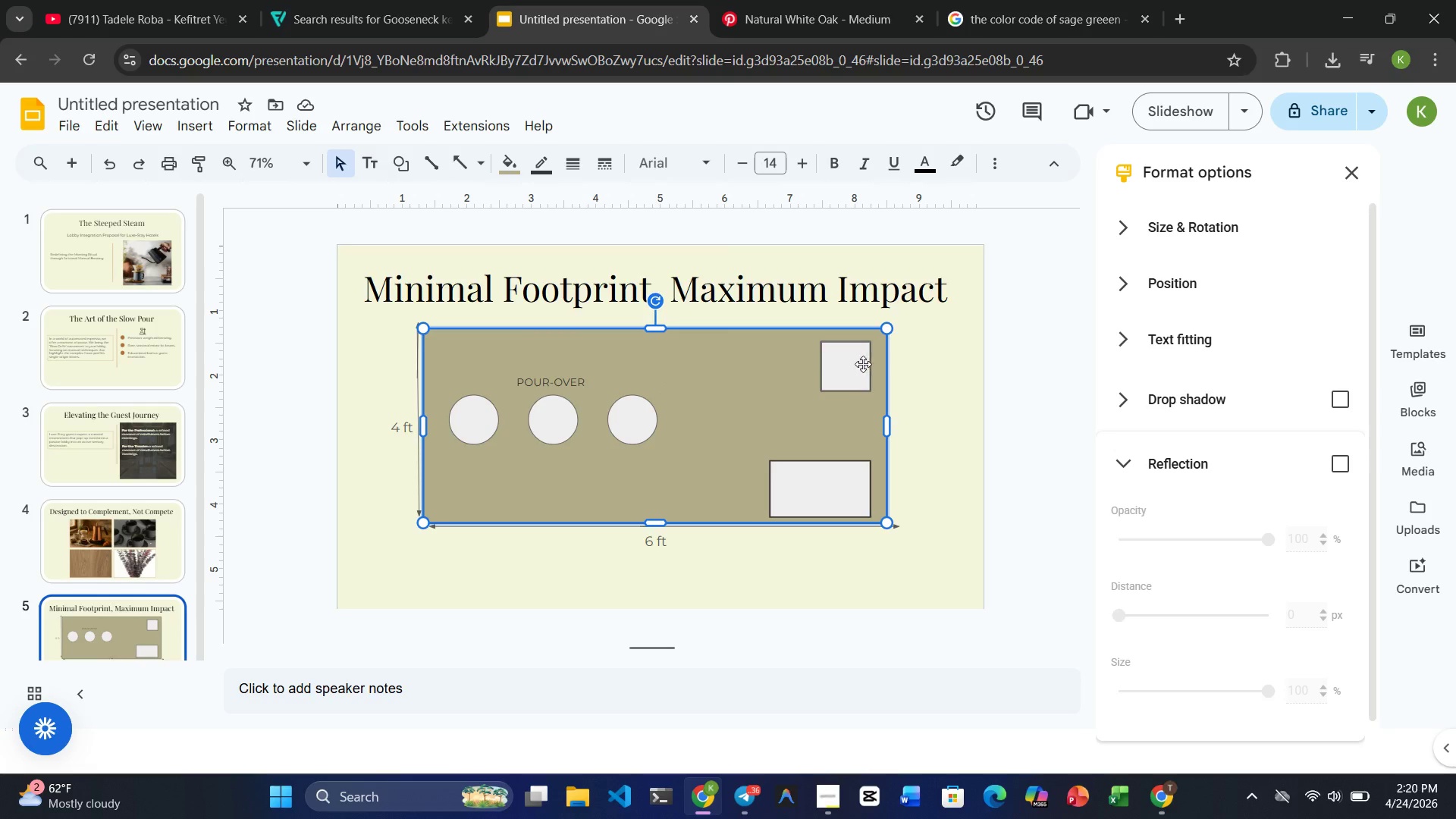 
left_click([844, 365])
 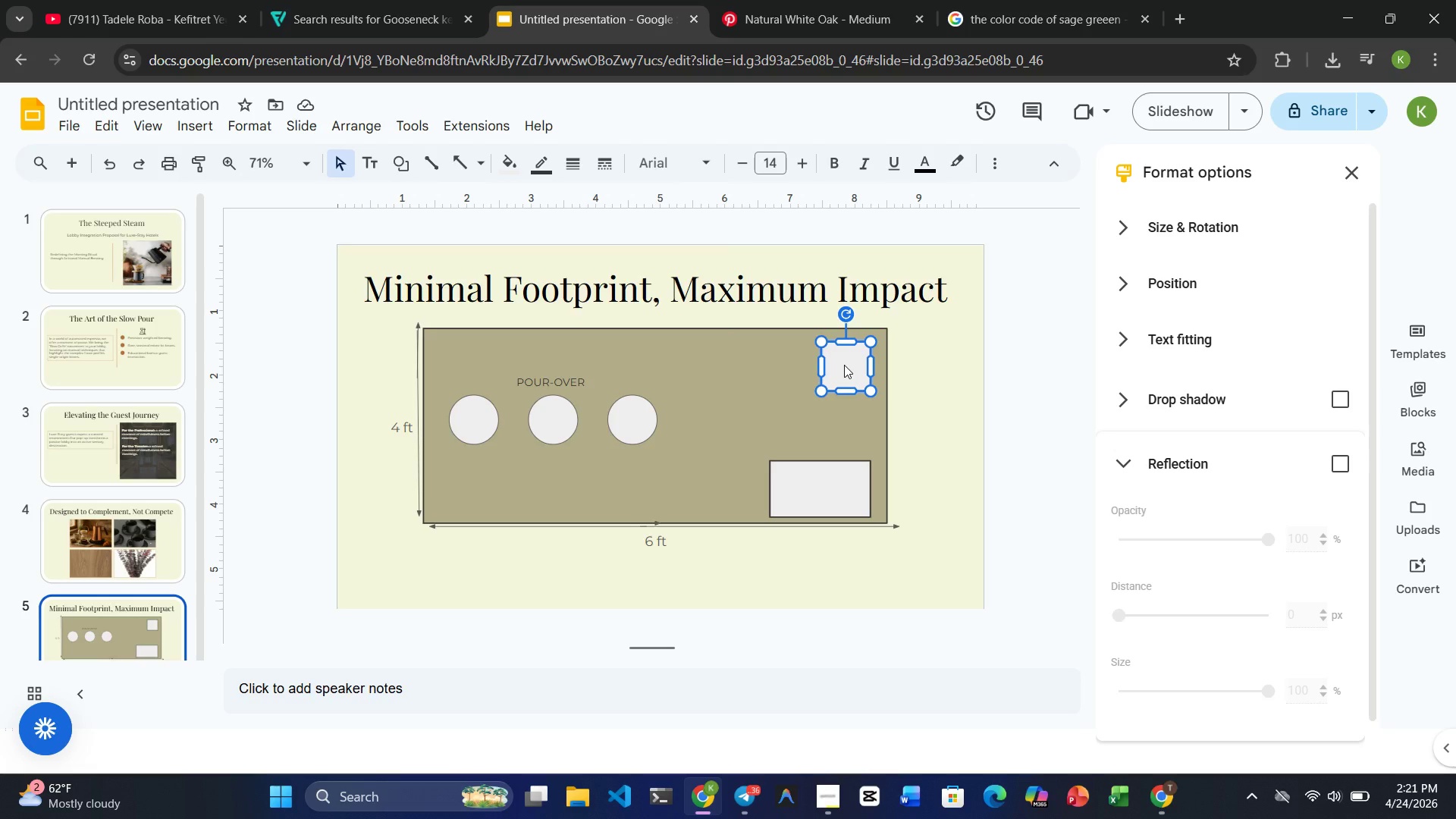 
wait(13.42)
 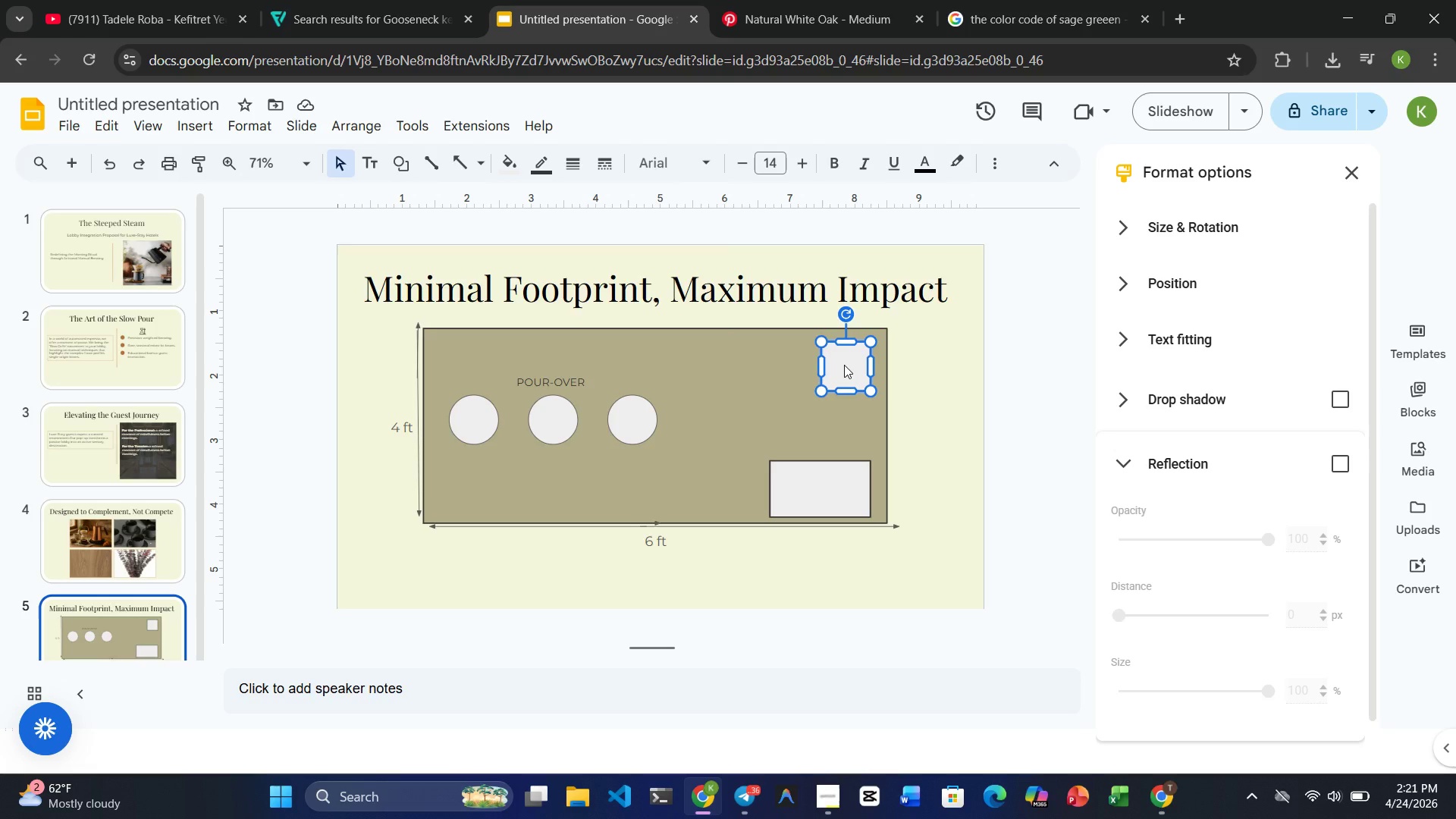 
type(GRINDER)
 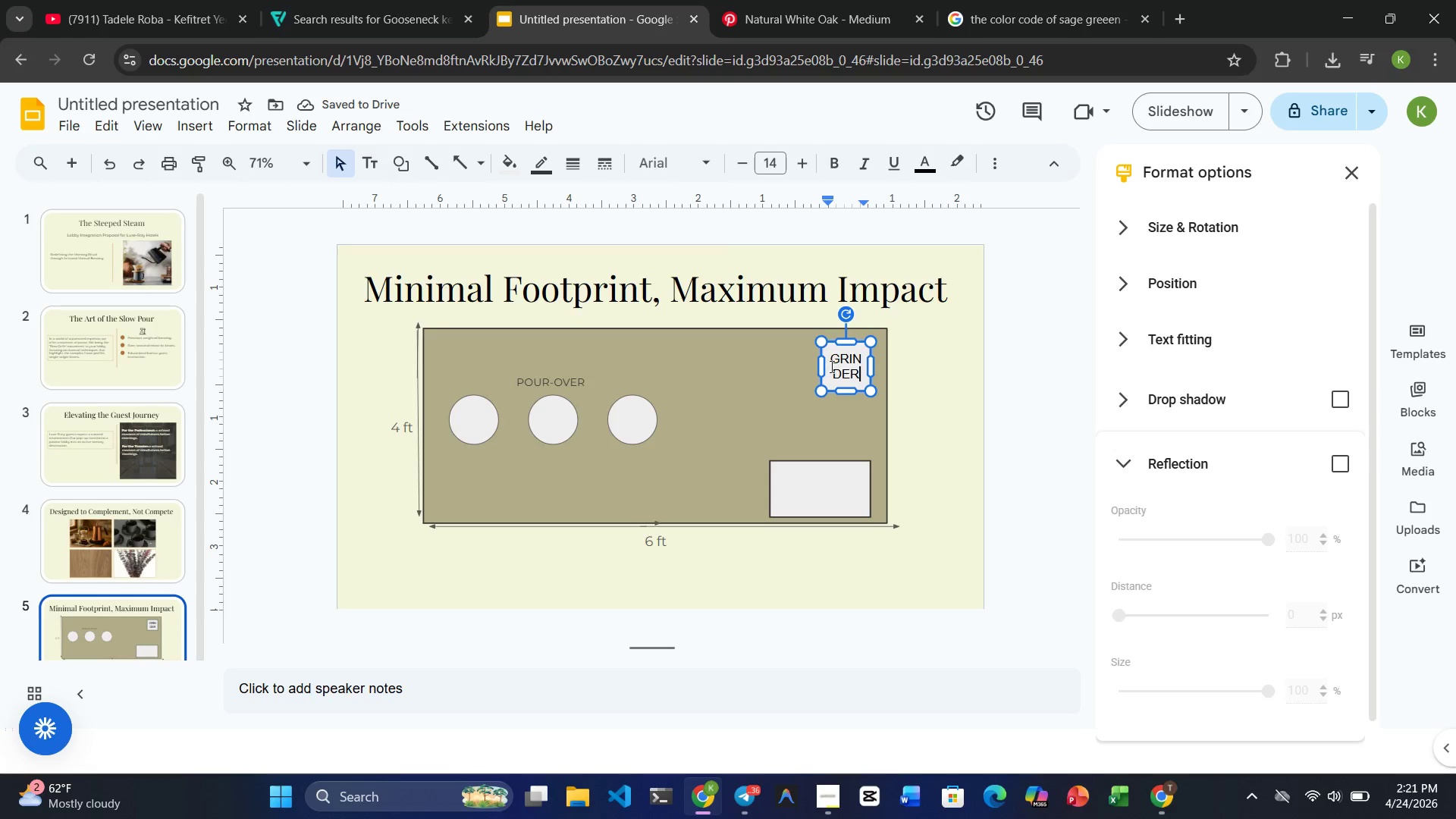 
left_click_drag(start_coordinate=[822, 366], to_coordinate=[811, 366])
 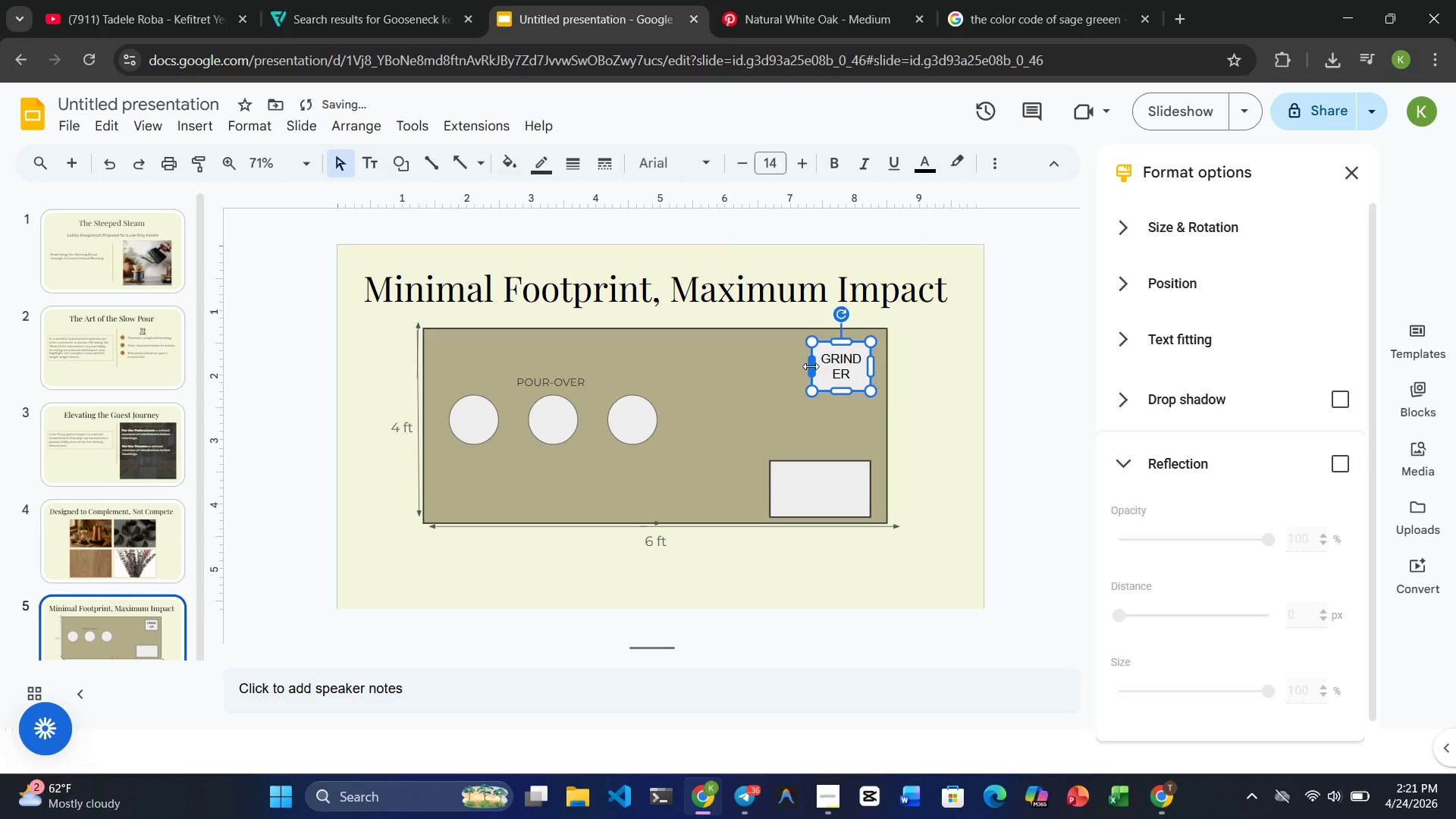 
key(Control+Z)
 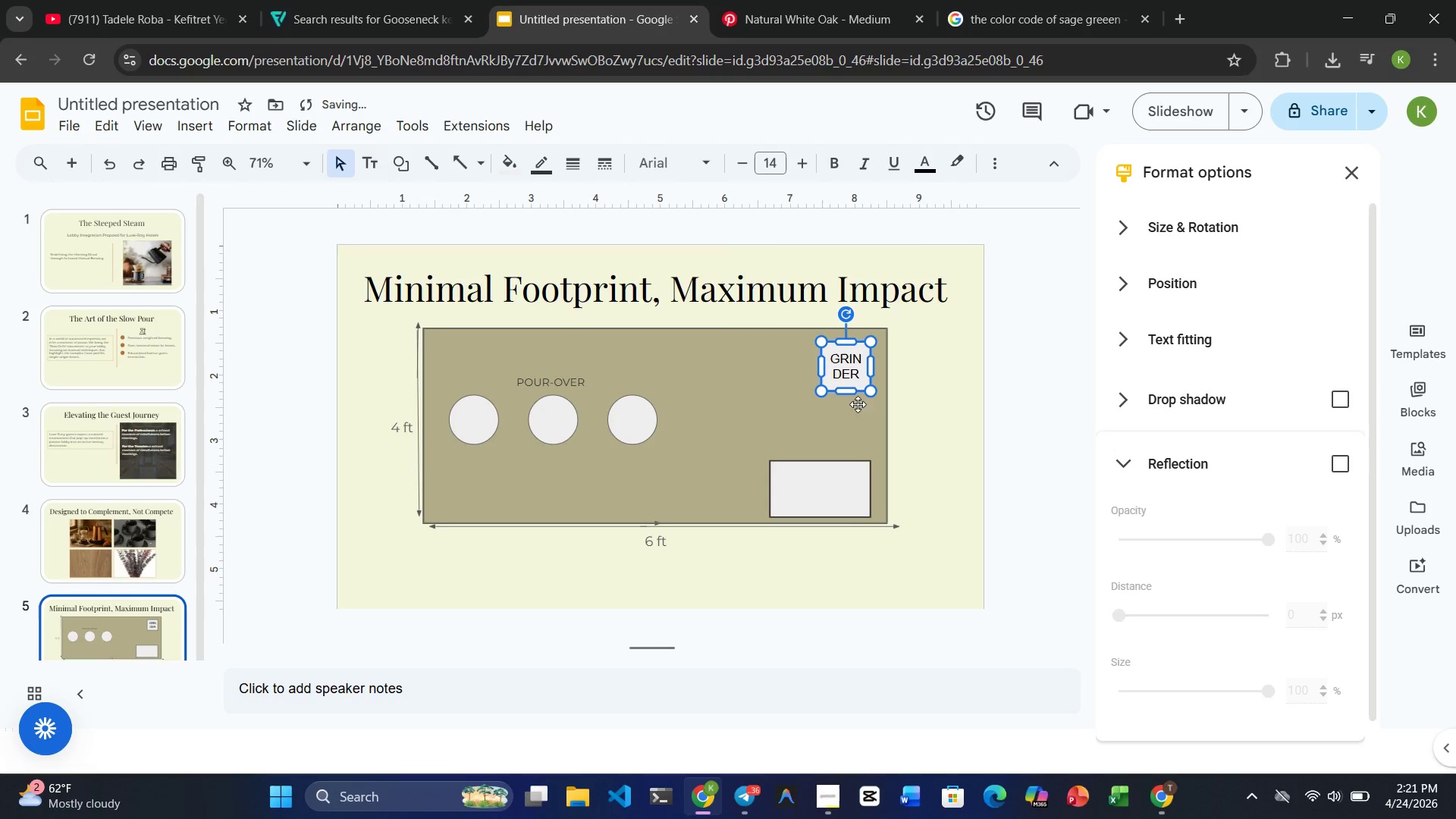 
left_click([858, 412])
 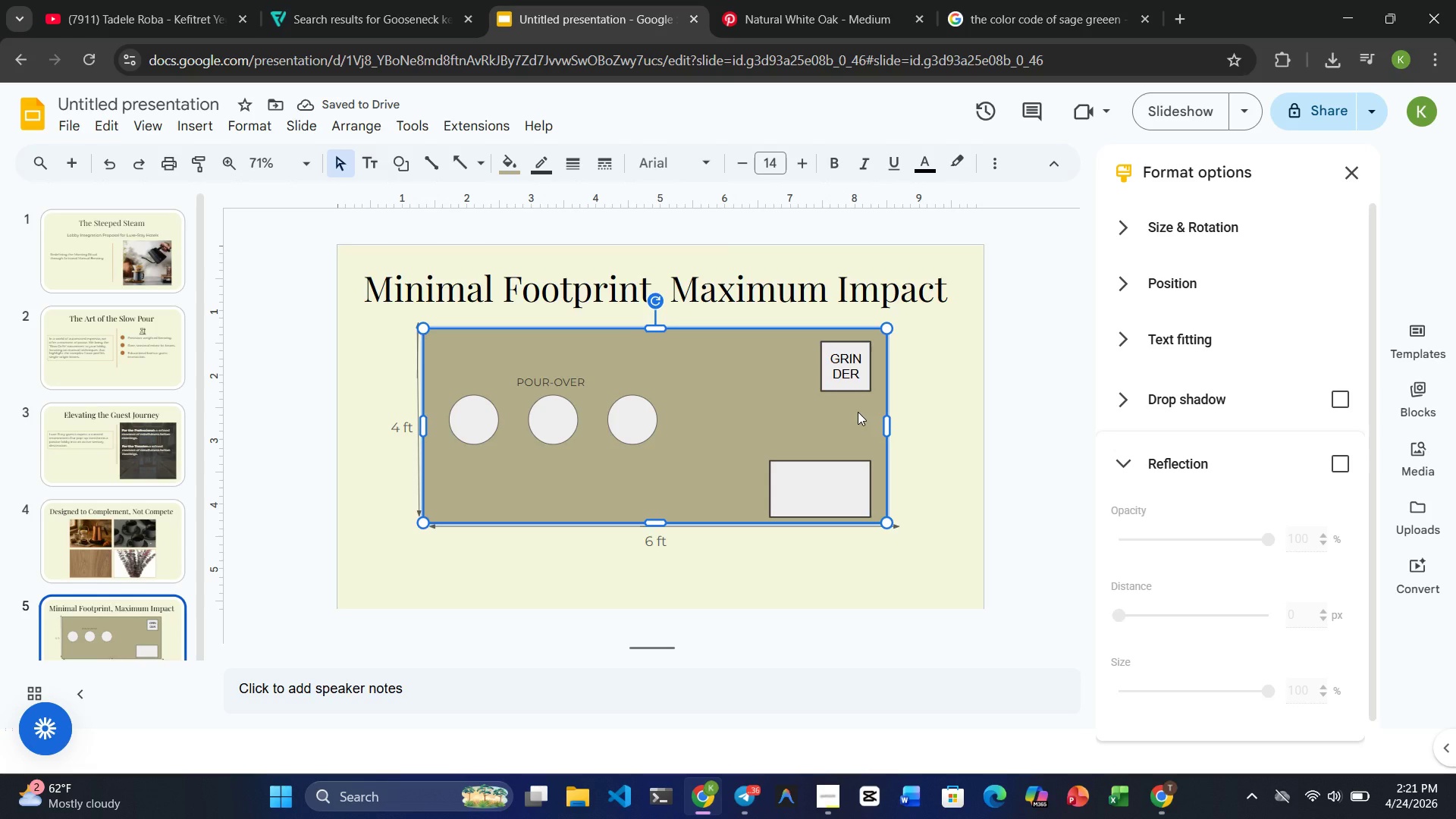 
left_click([824, 488])
 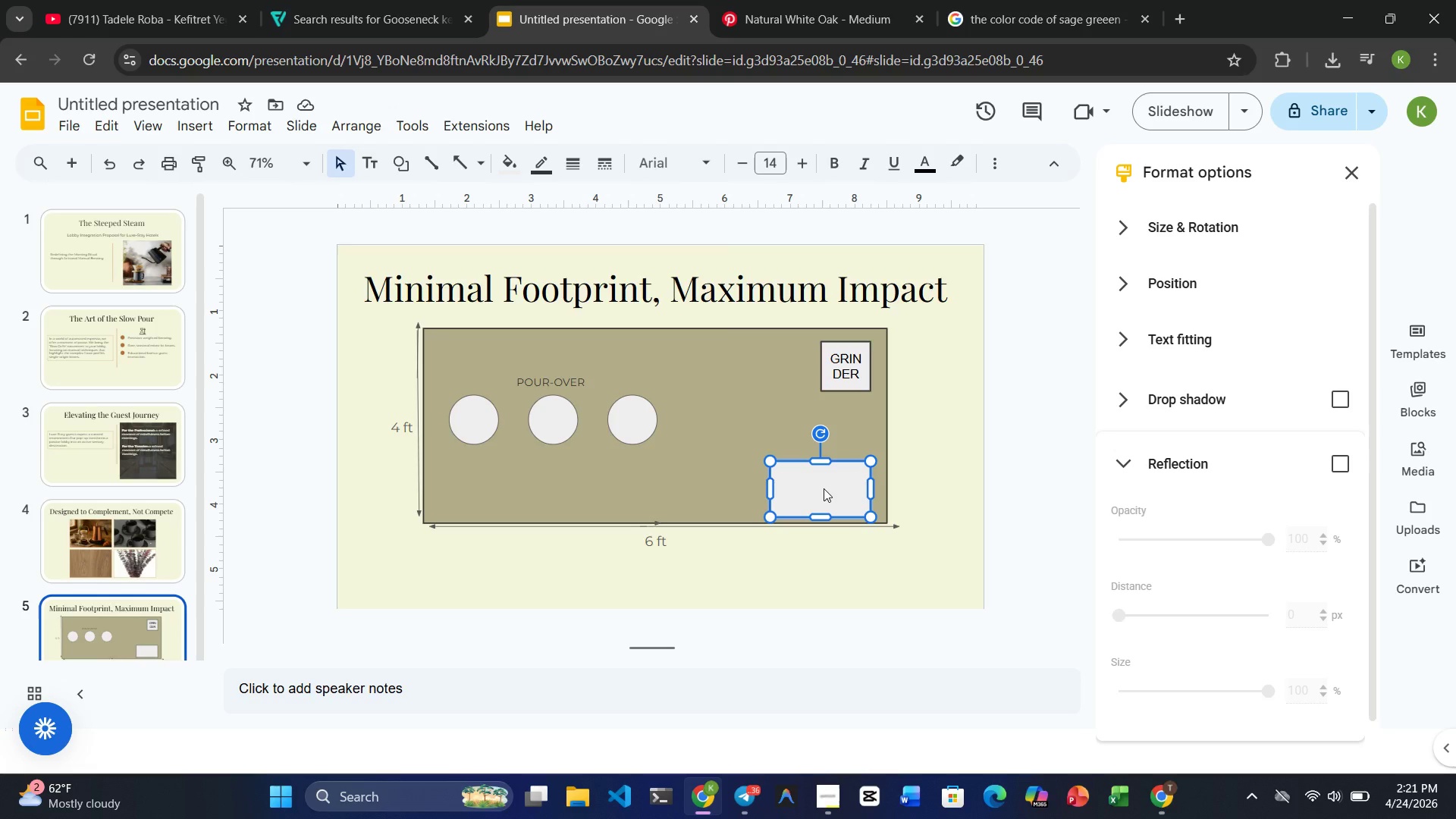 
wait(7.88)
 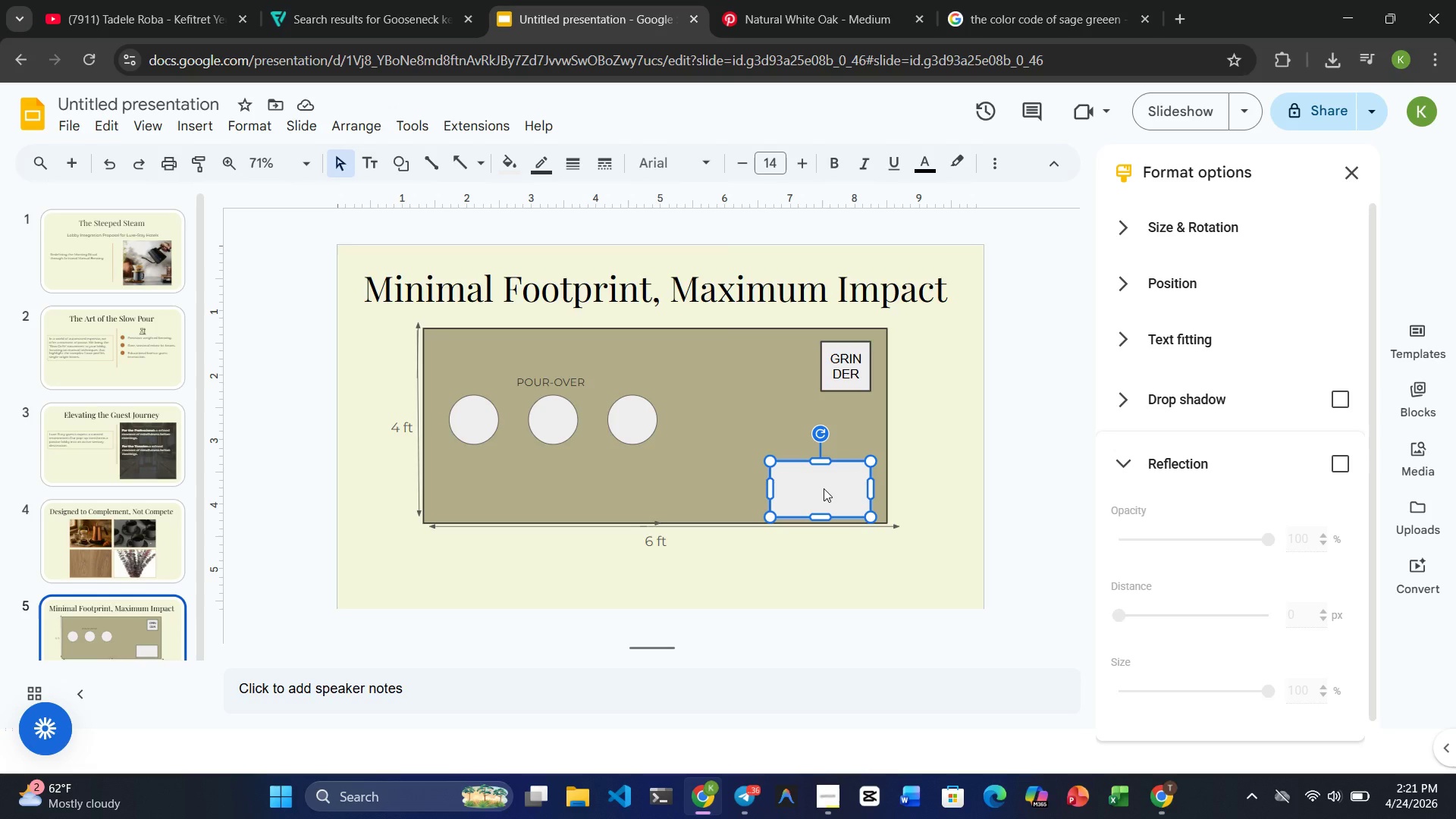 
left_click([846, 377])
 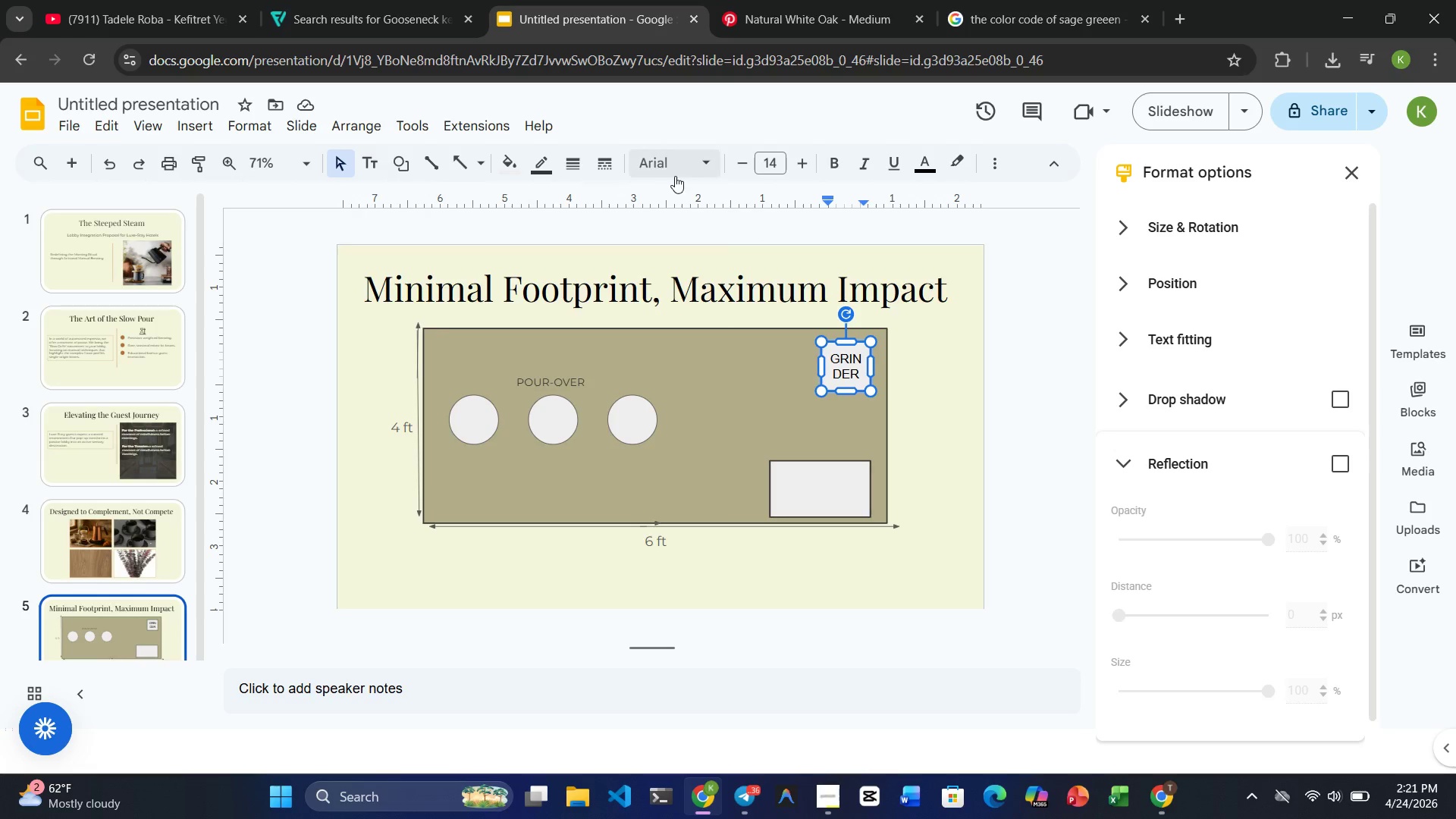 
left_click([671, 171])
 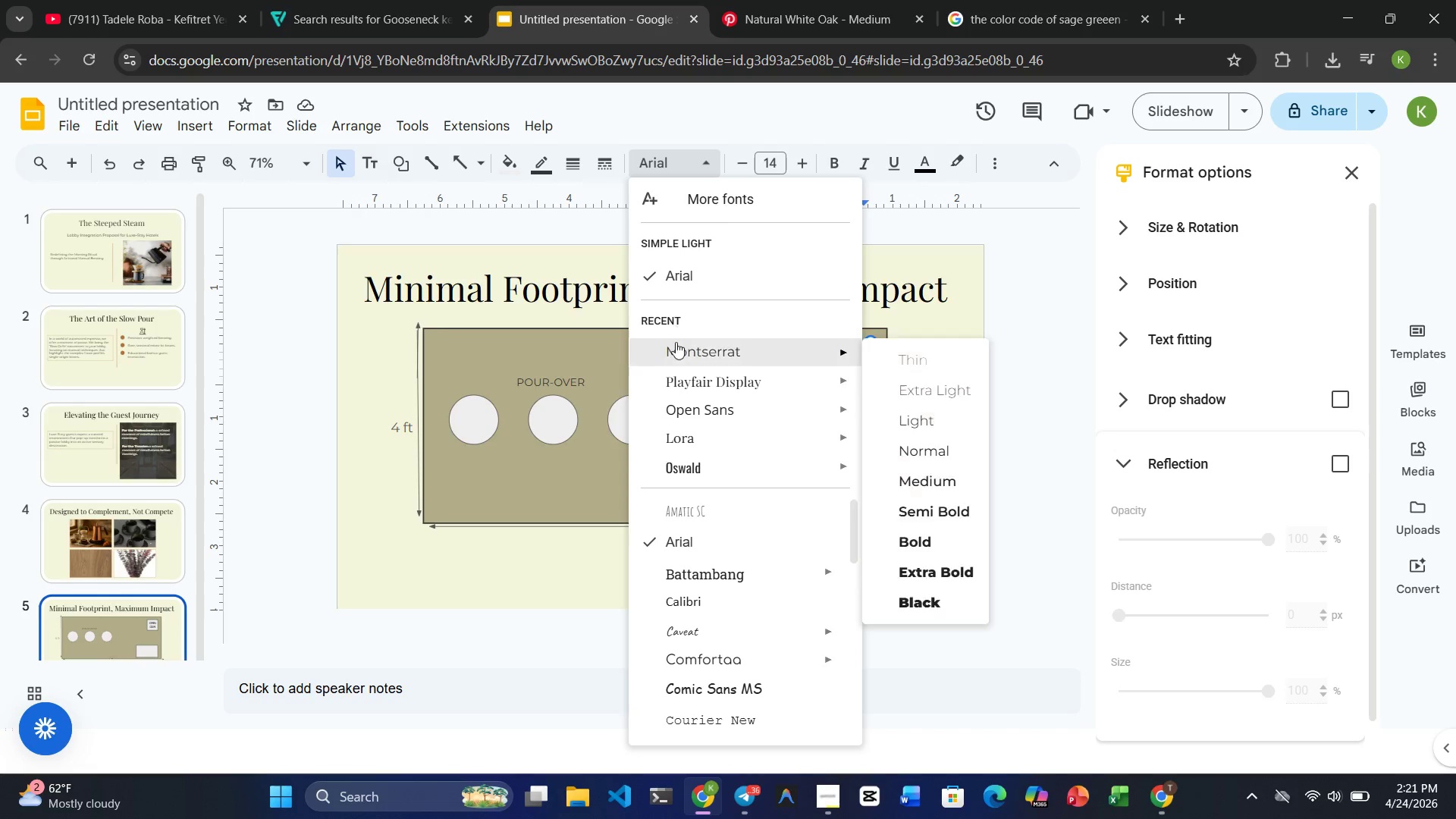 
left_click([676, 347])
 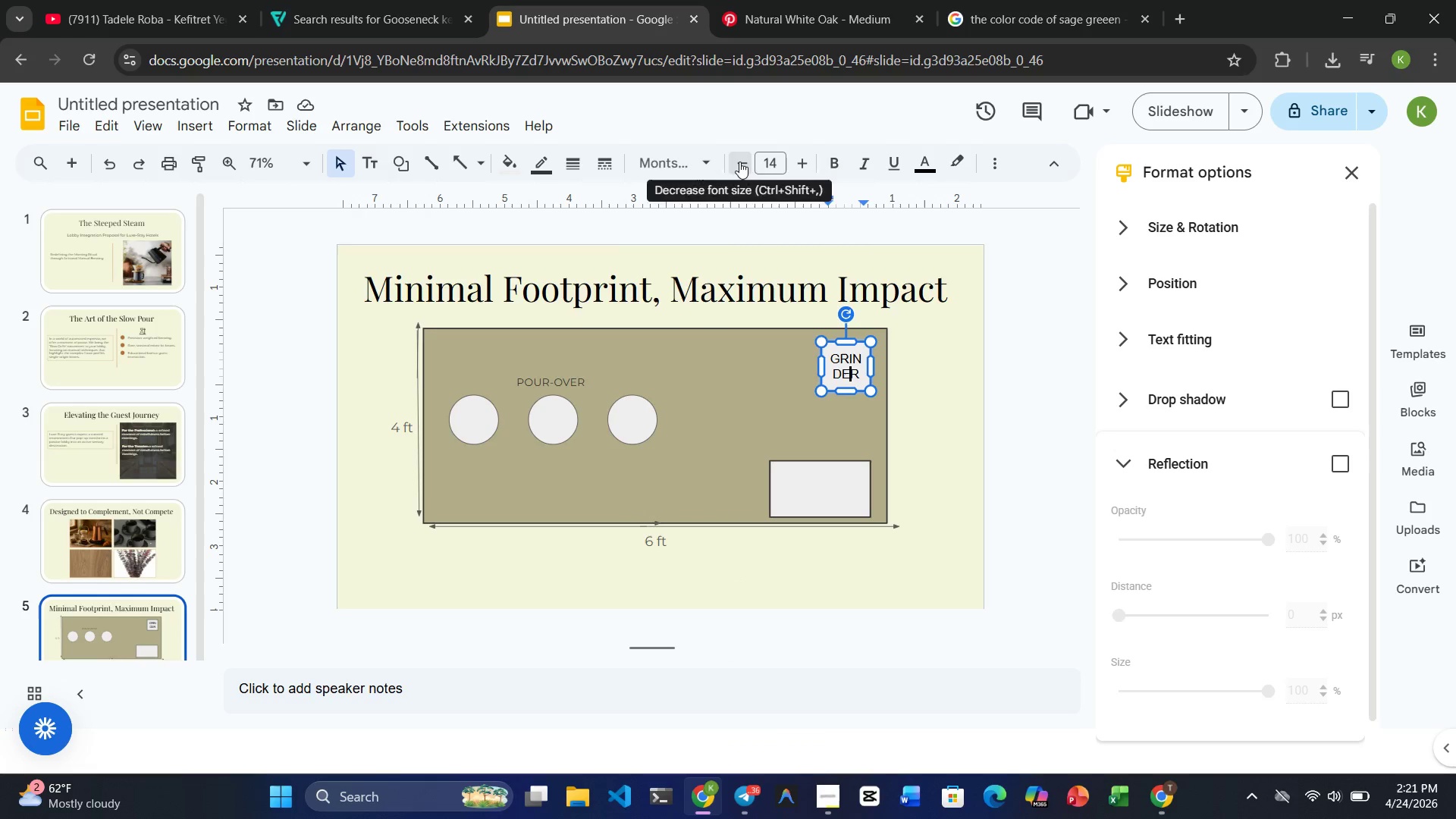 
double_click([739, 162])
 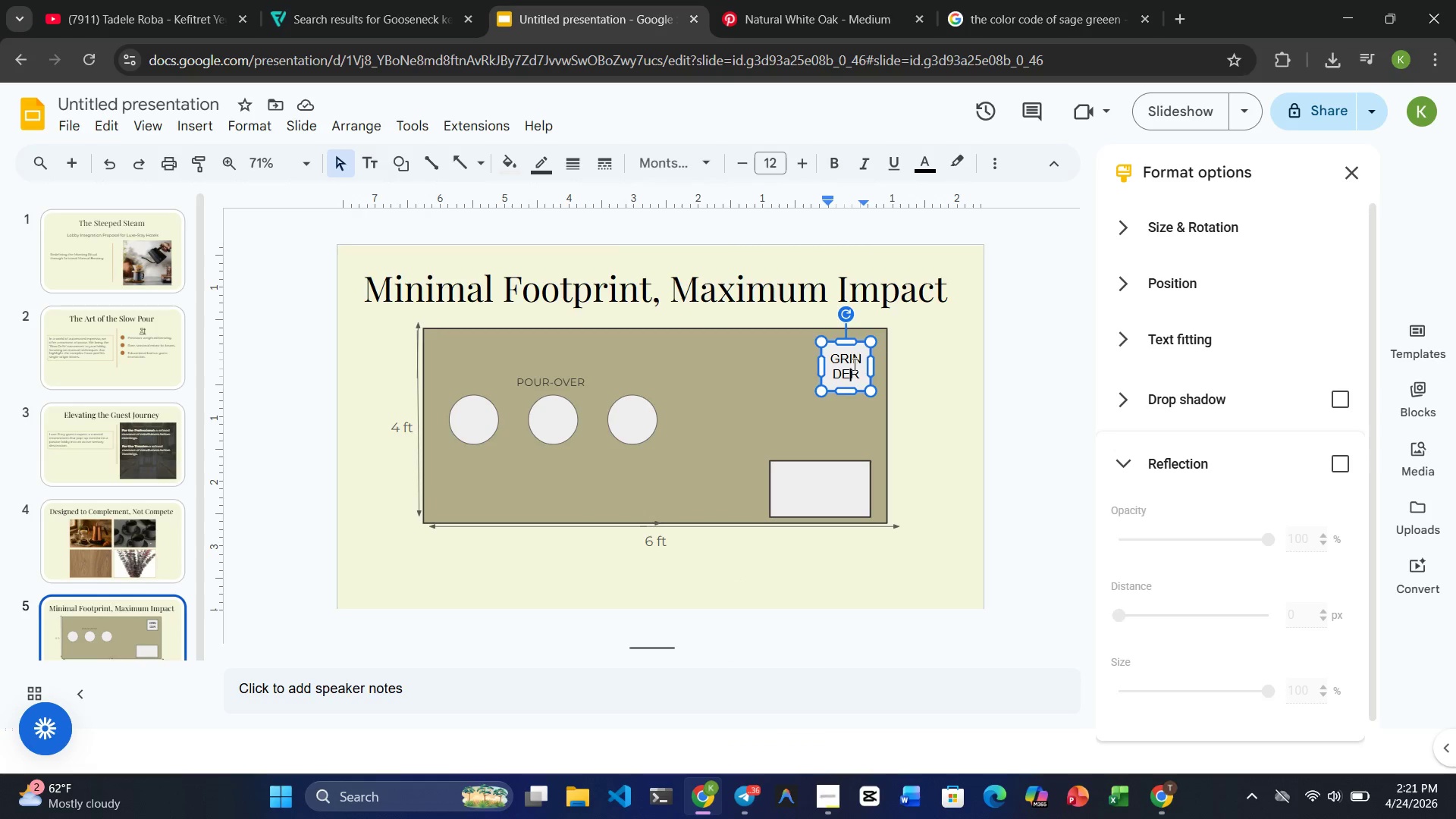 
double_click([853, 372])
 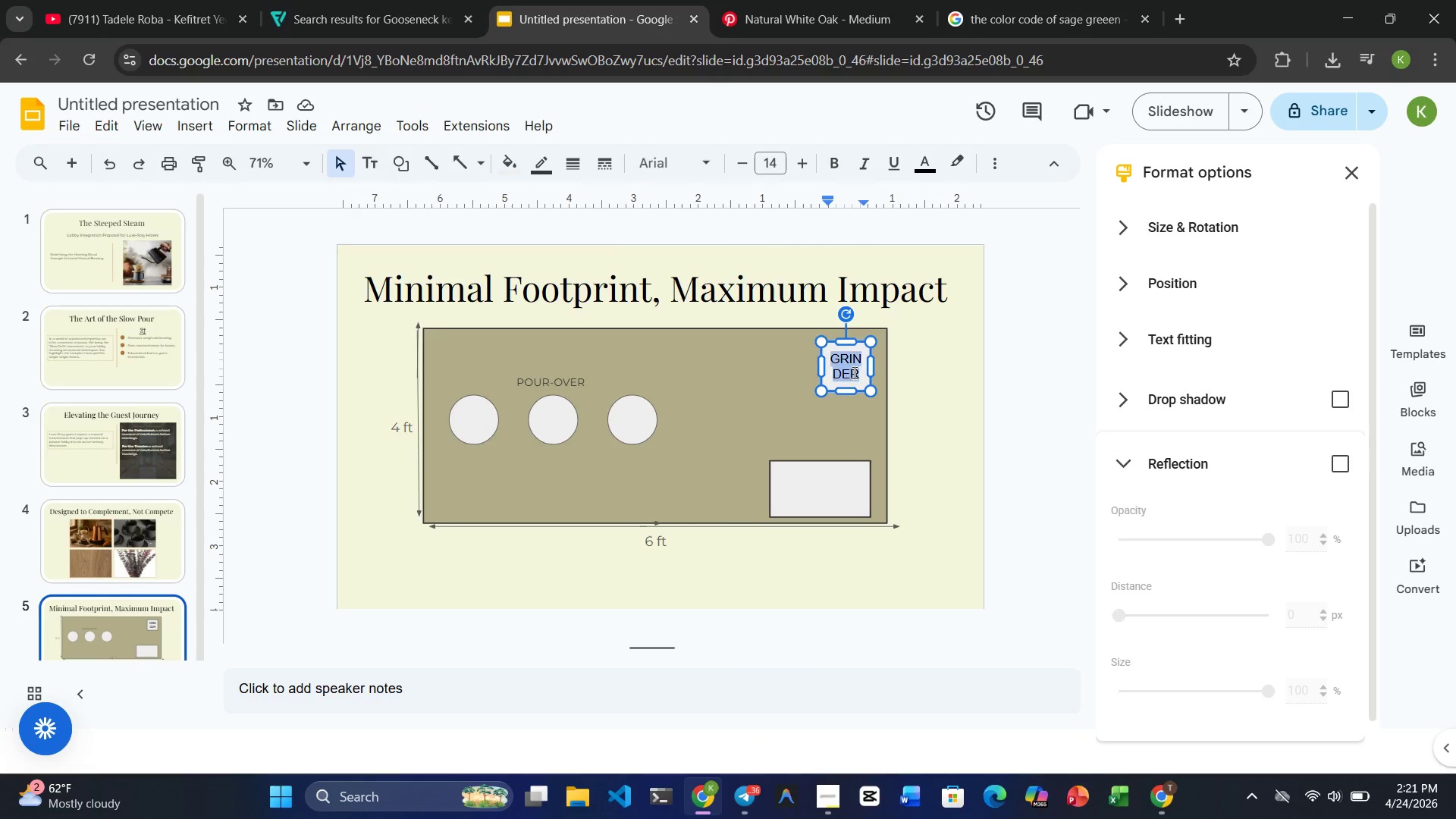 
triple_click([853, 372])
 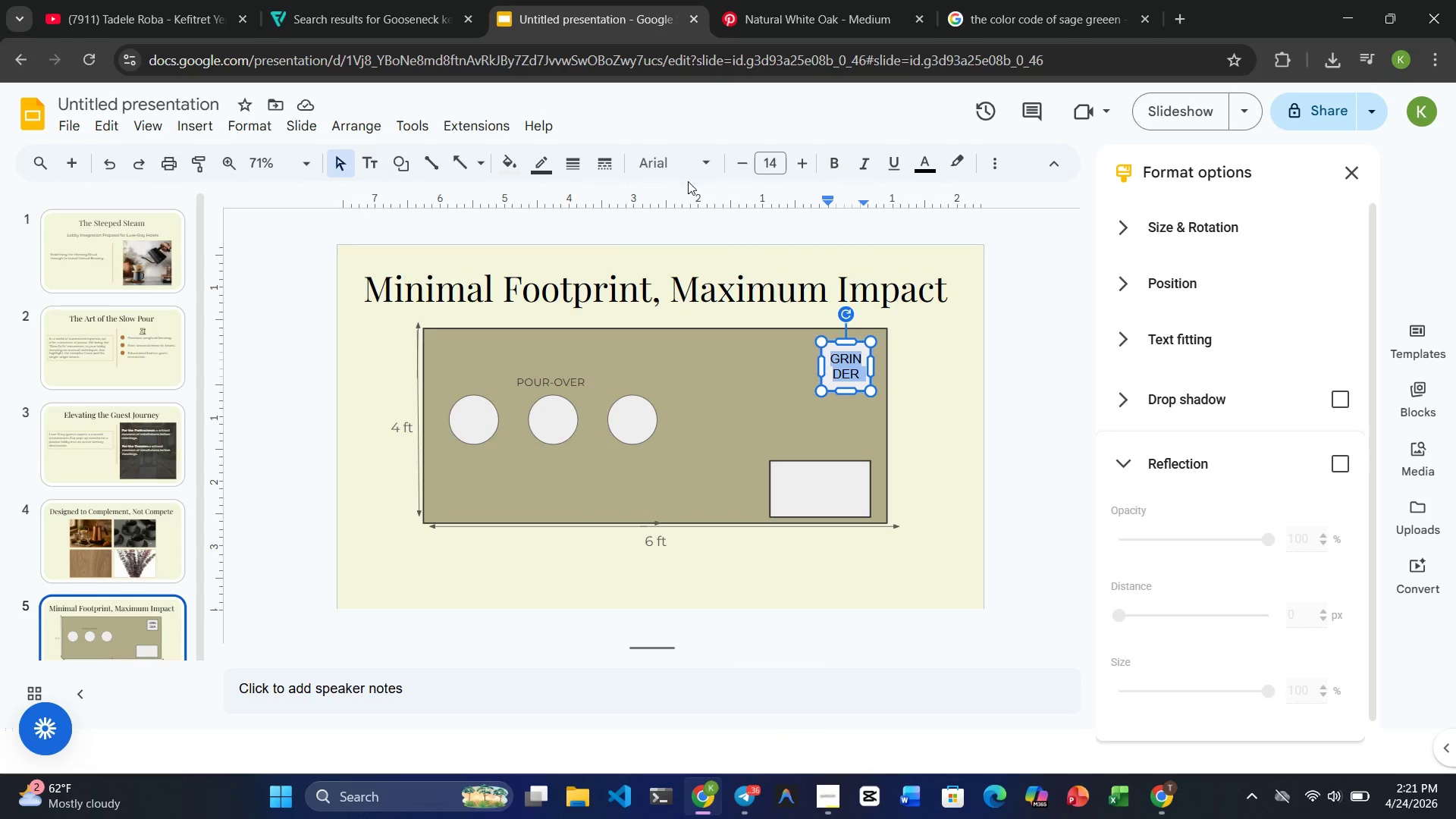 
left_click([672, 172])
 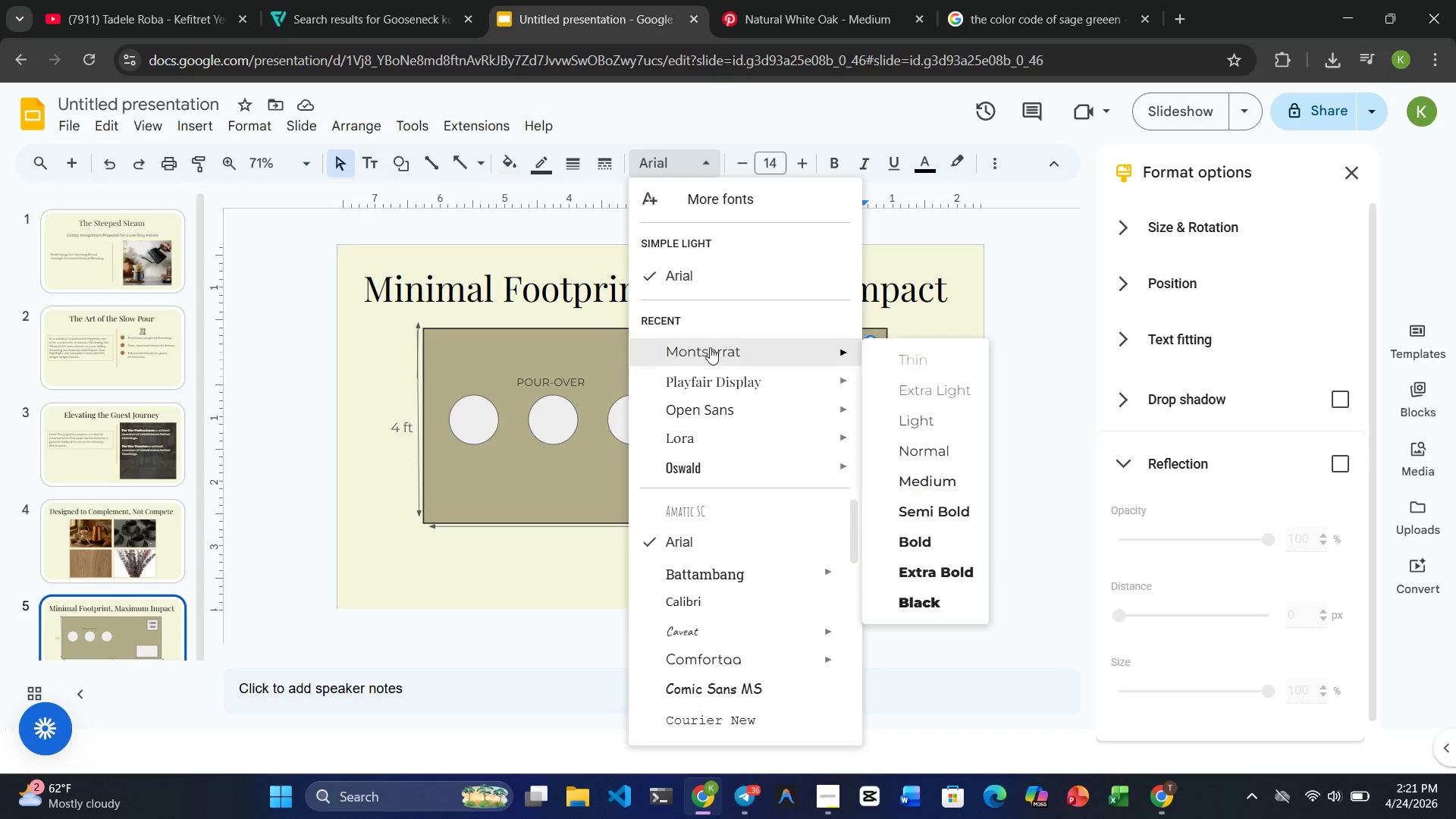 
left_click([710, 355])
 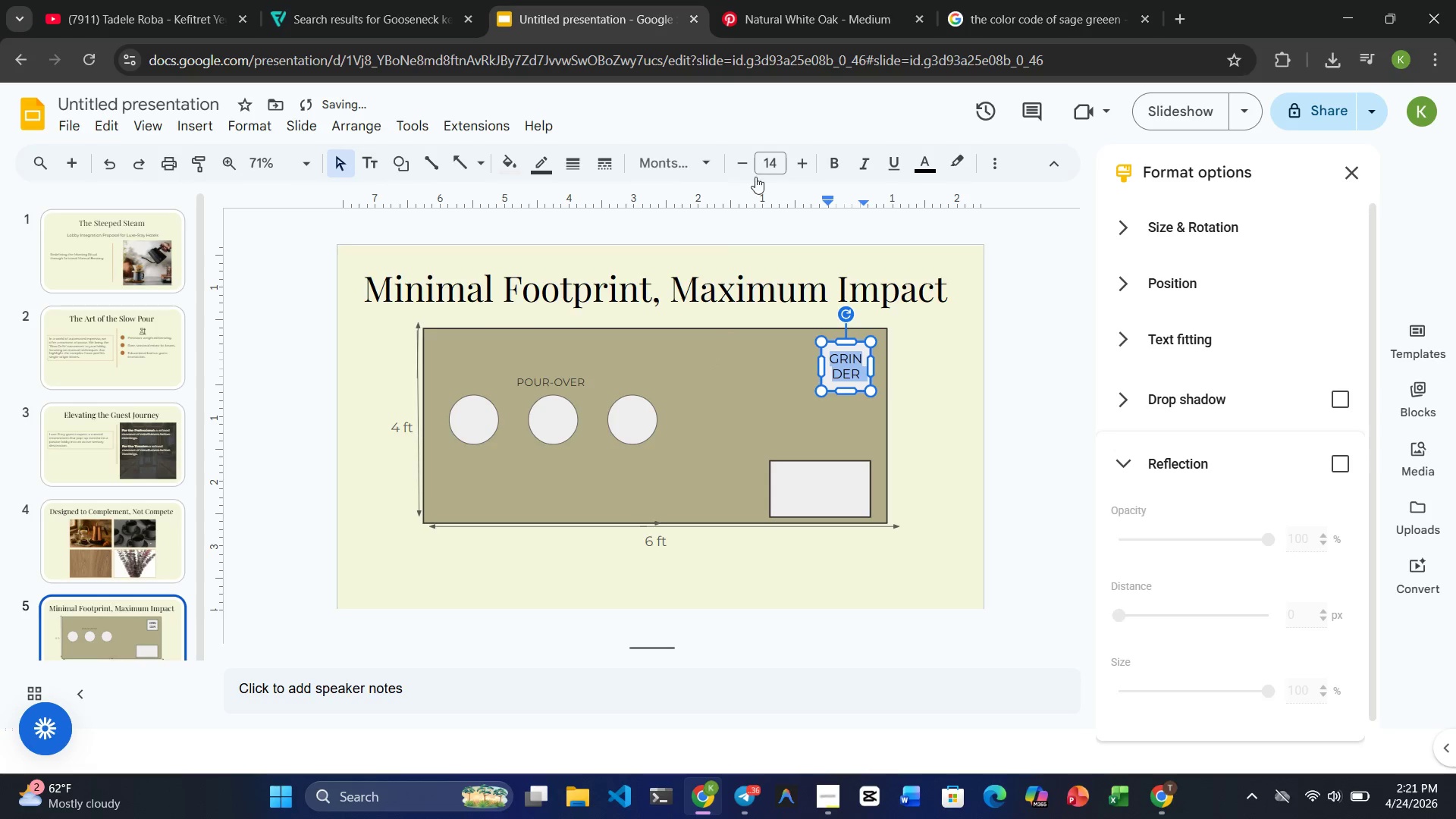 
left_click([750, 172])
 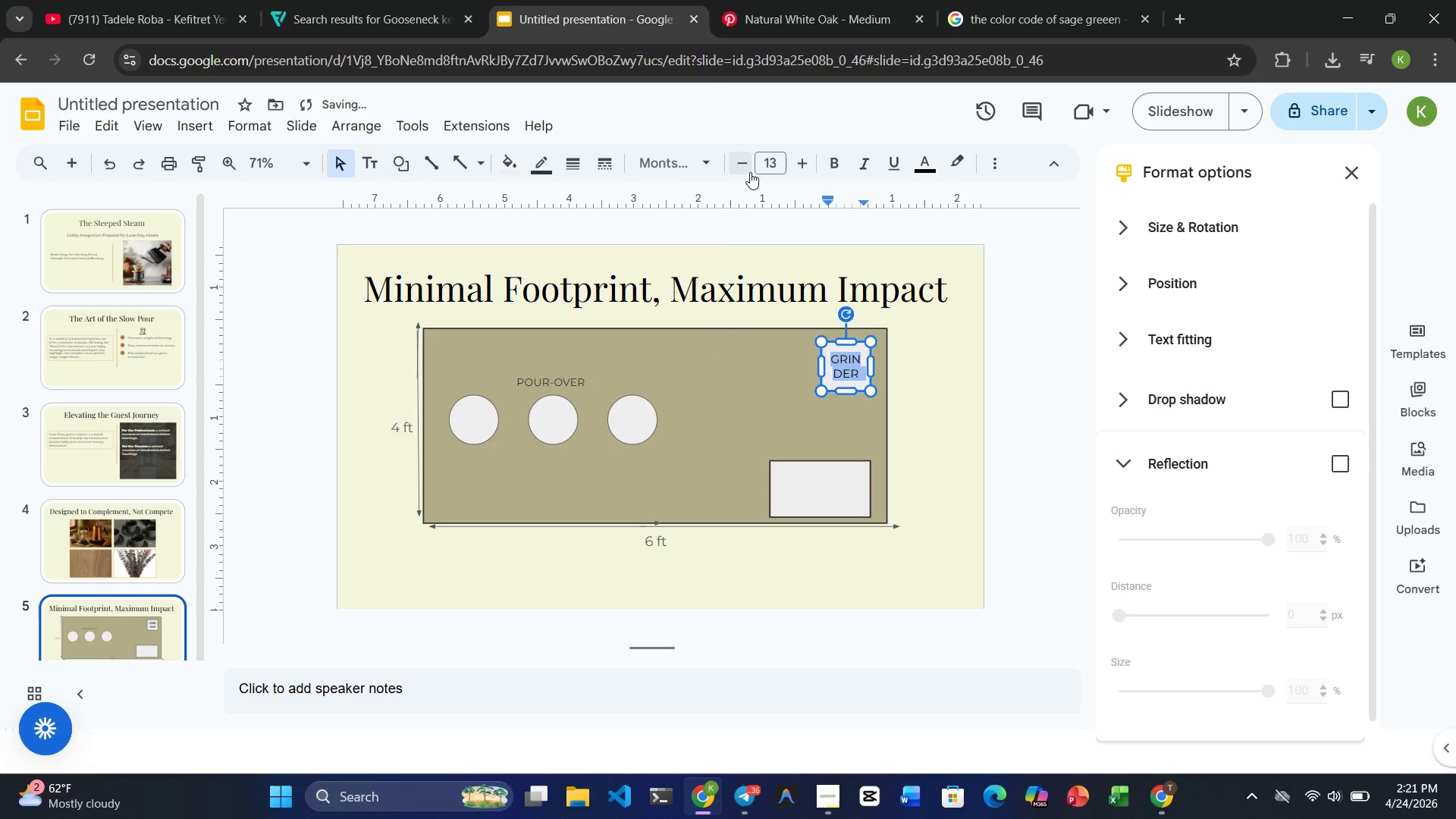 
left_click([750, 172])
 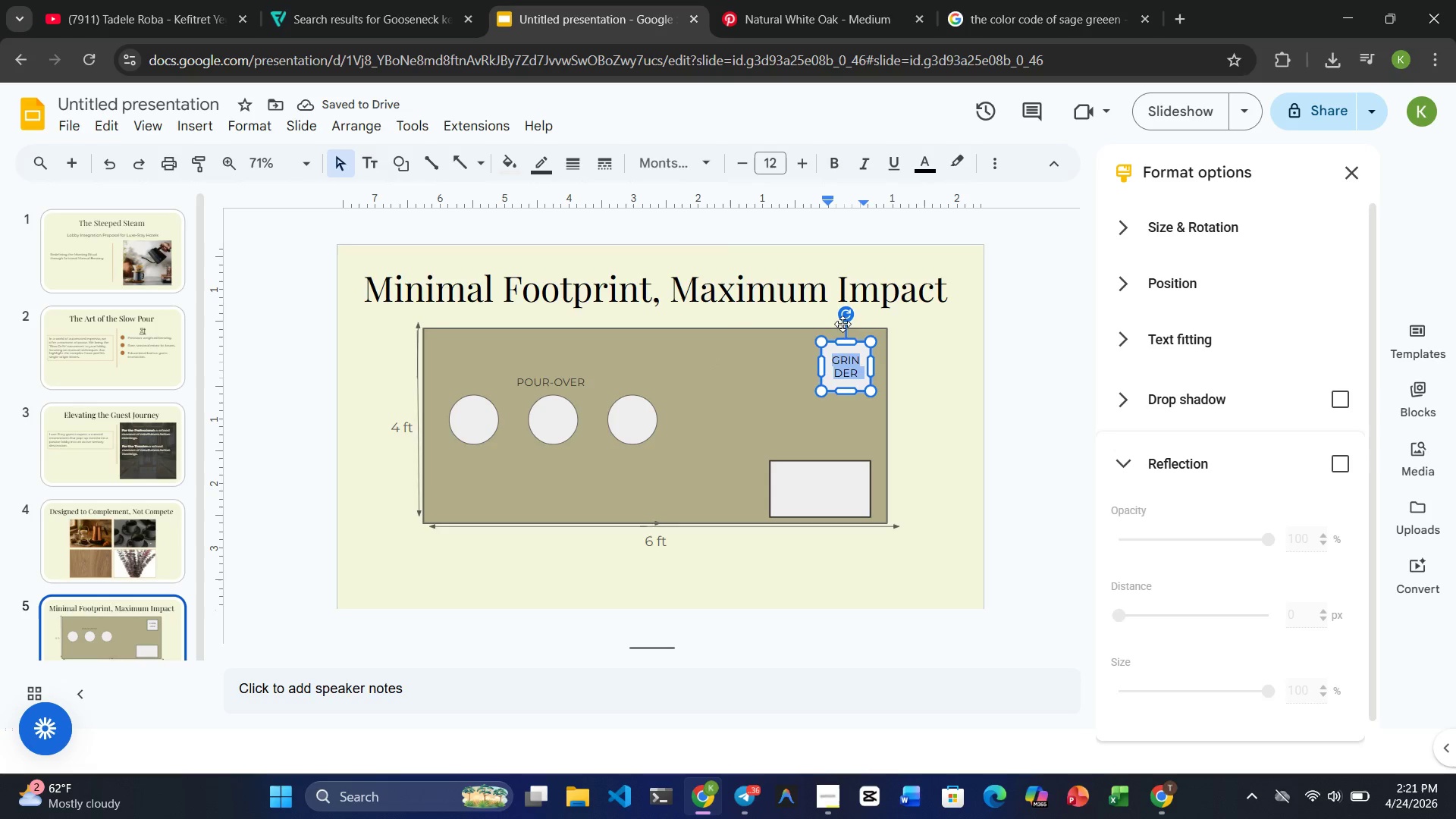 
left_click([929, 171])
 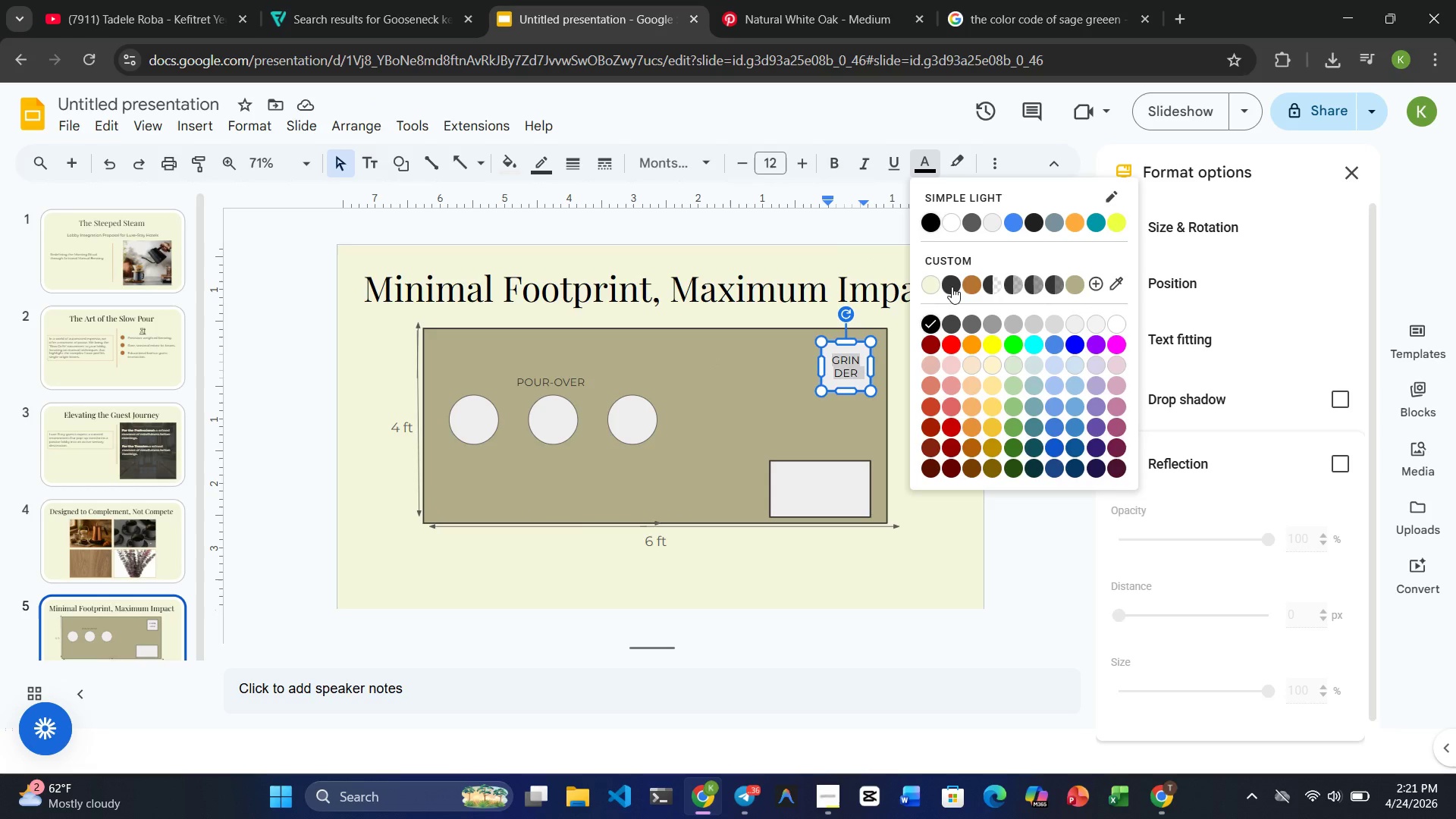 
left_click([952, 286])
 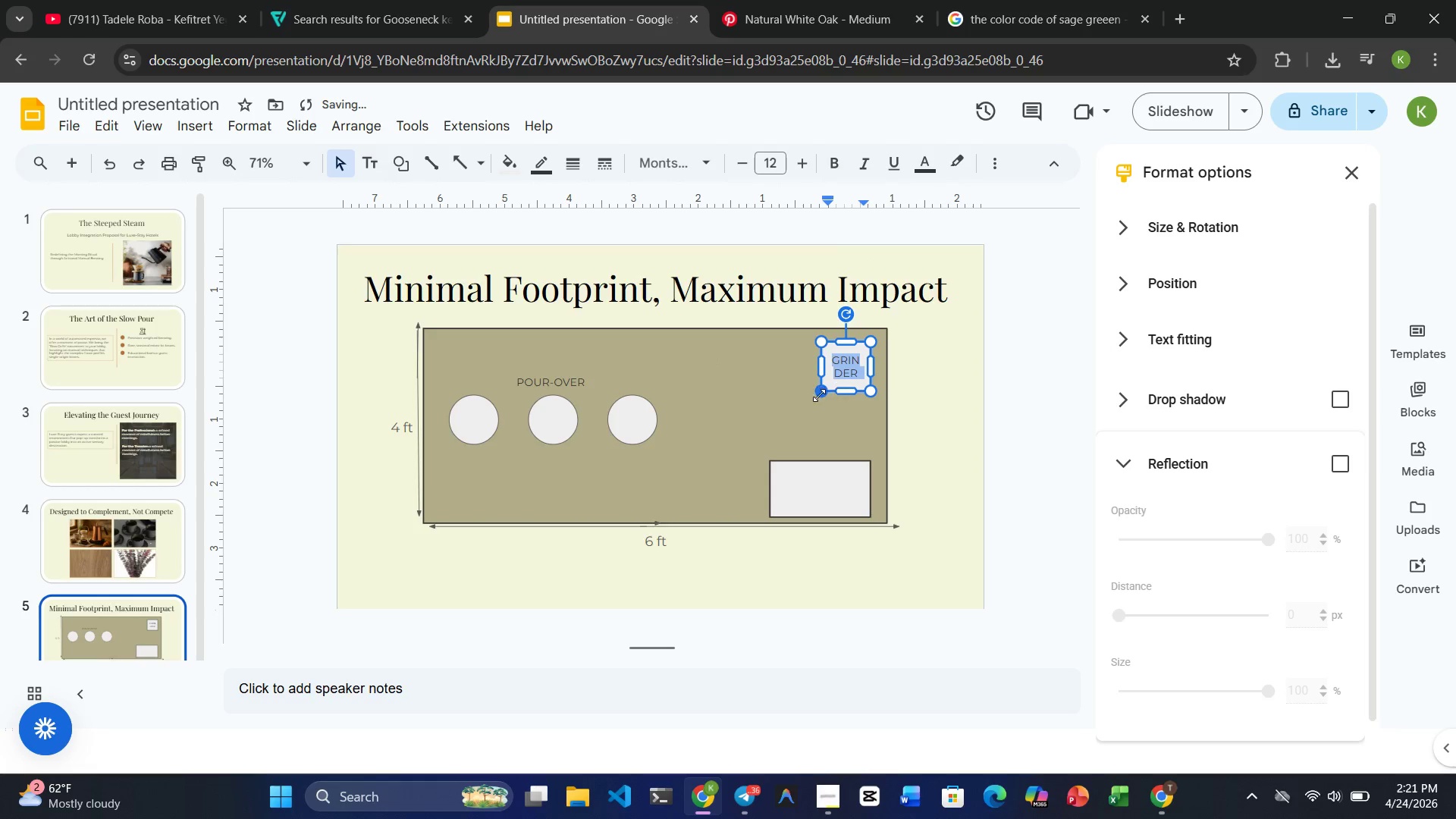 
left_click([795, 406])
 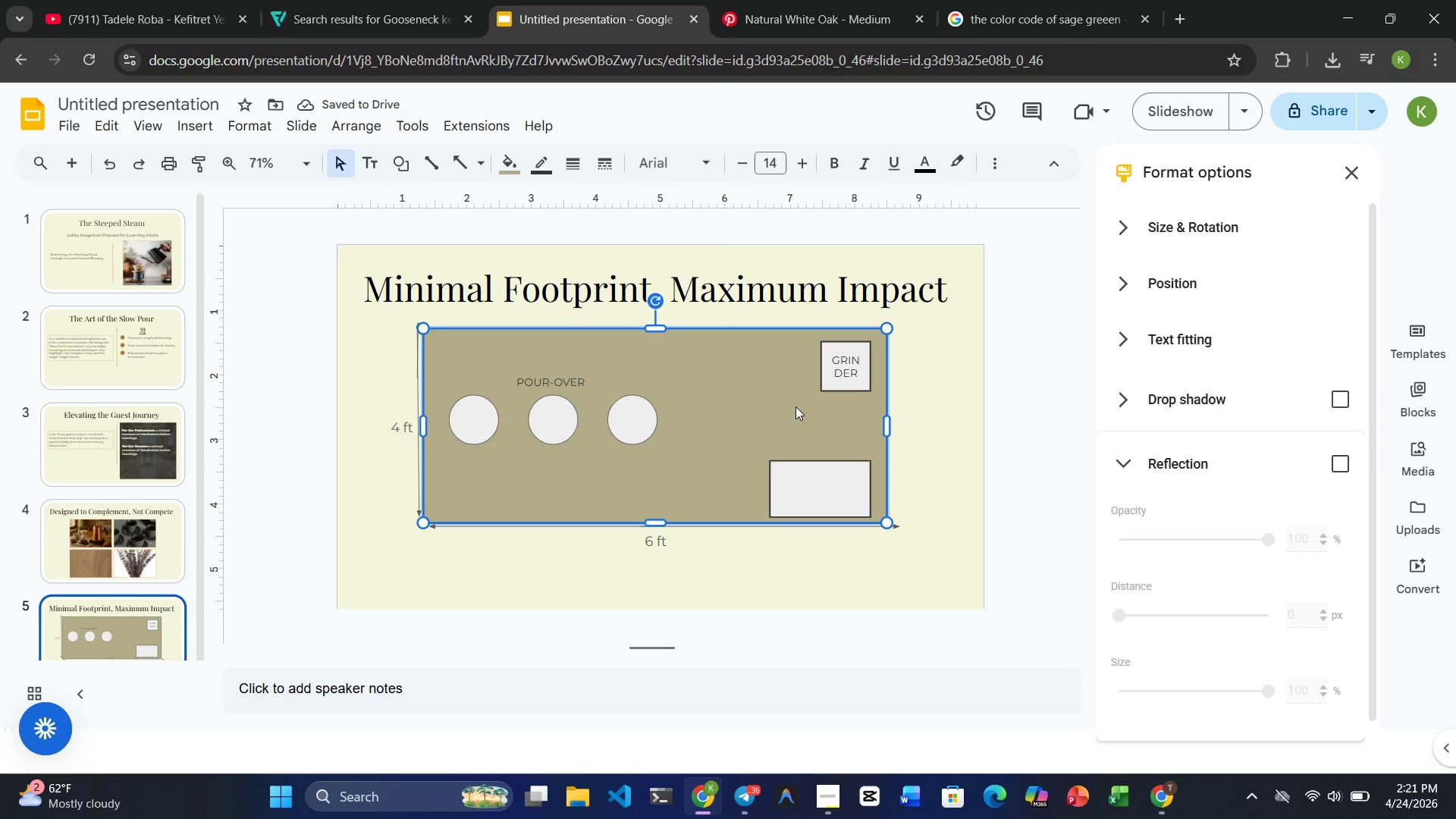 
left_click([817, 472])
 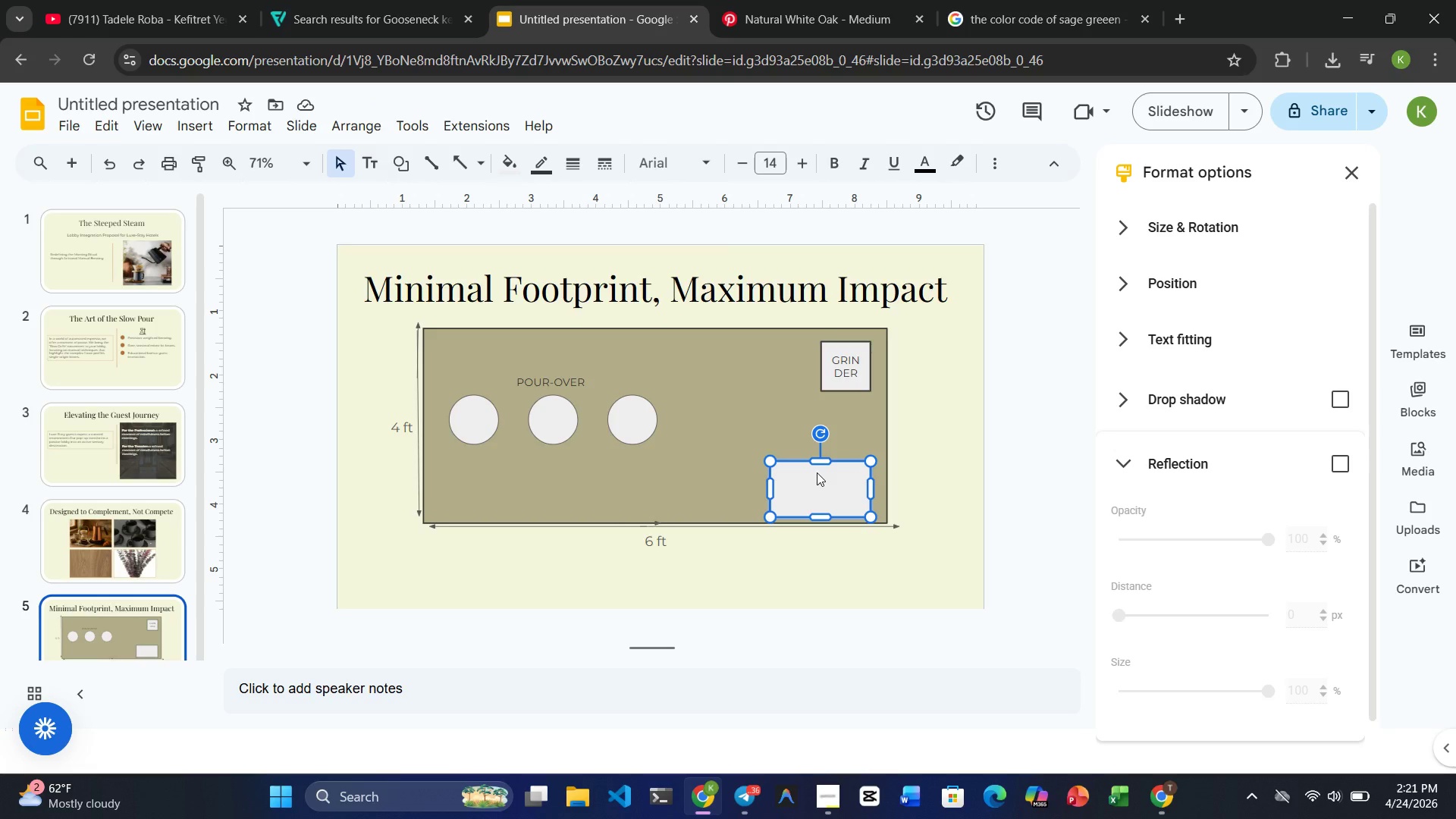 
type(POS)
 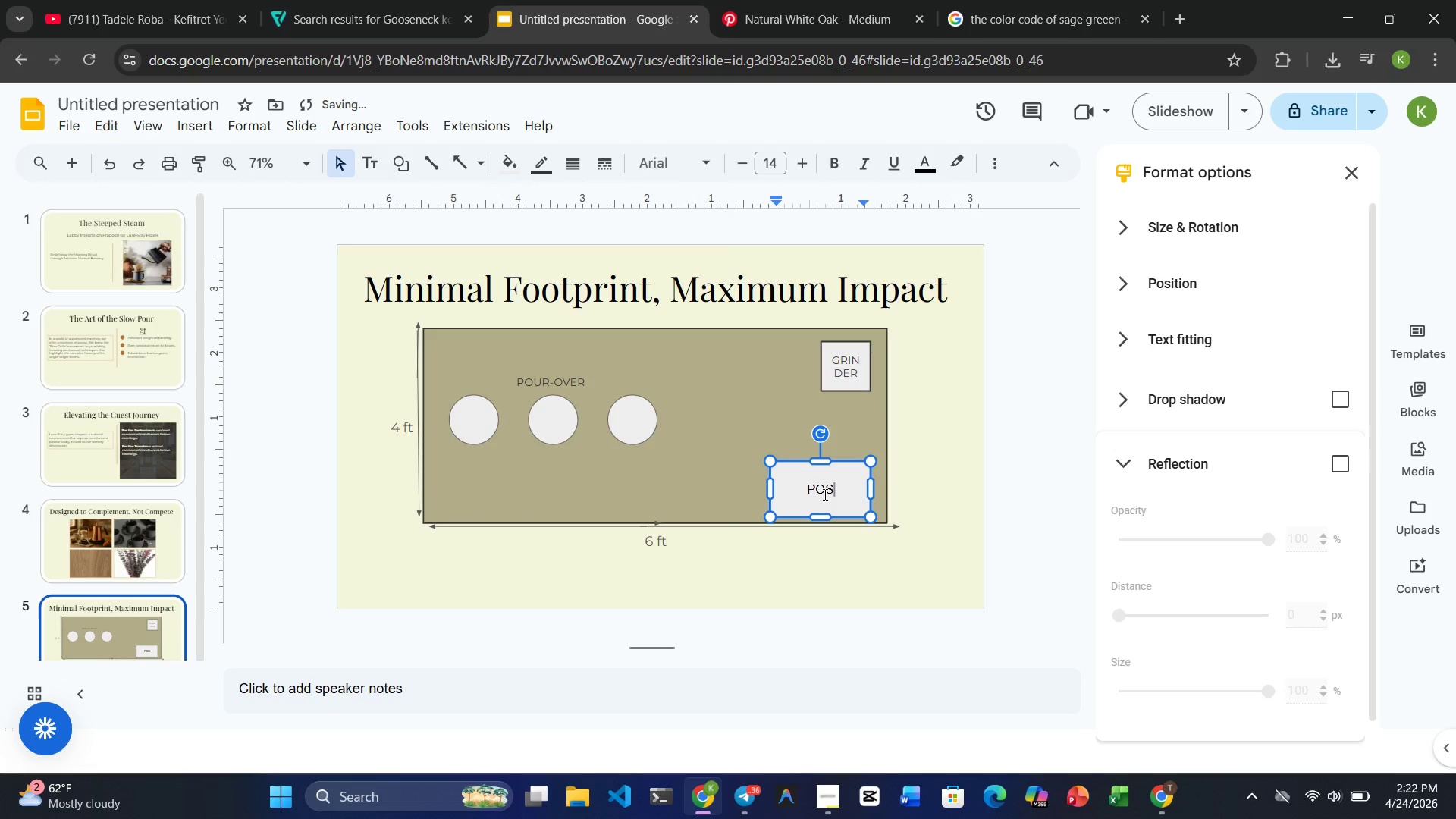 
double_click([824, 494])
 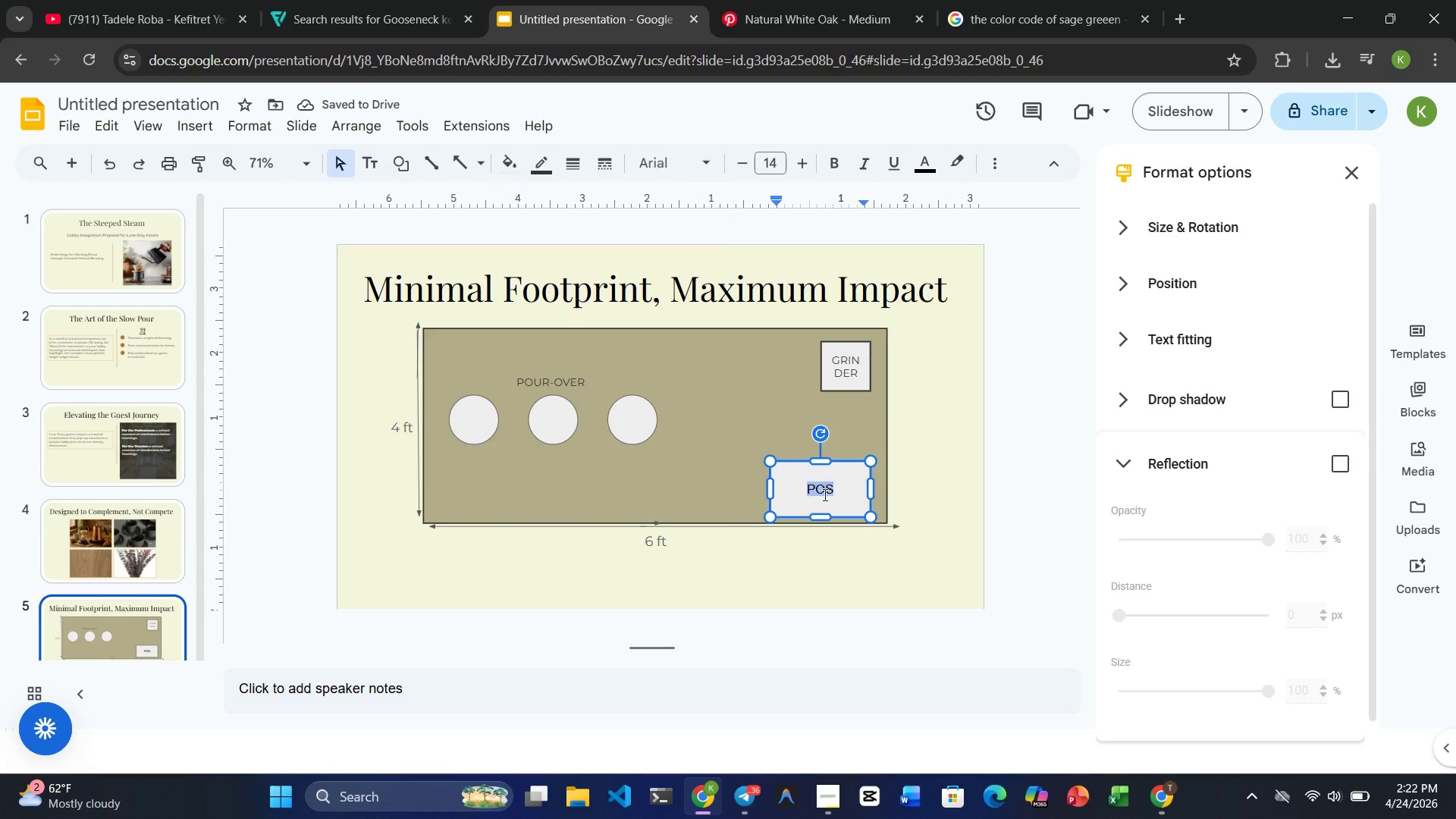 
triple_click([824, 494])
 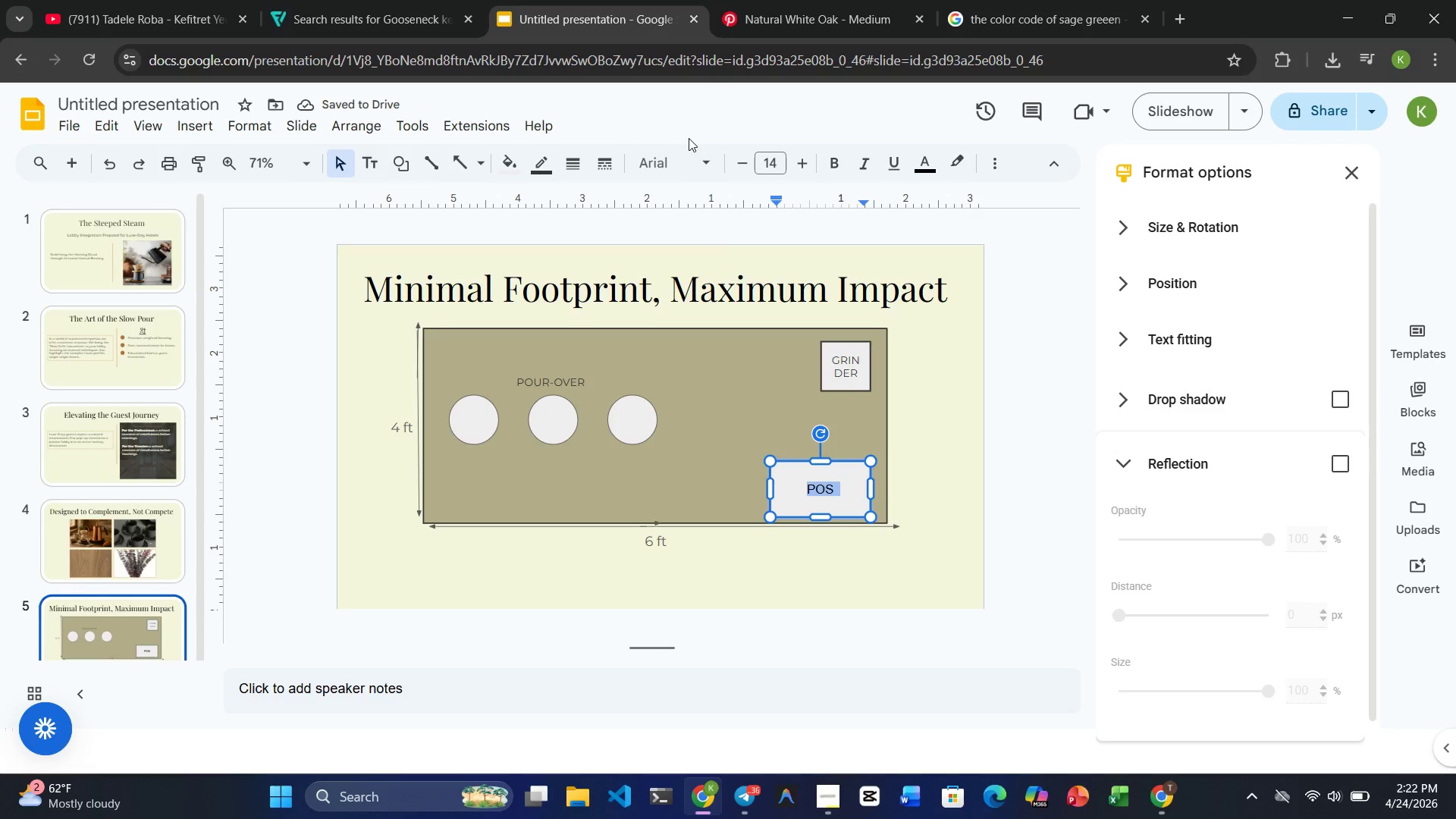 
left_click([679, 155])
 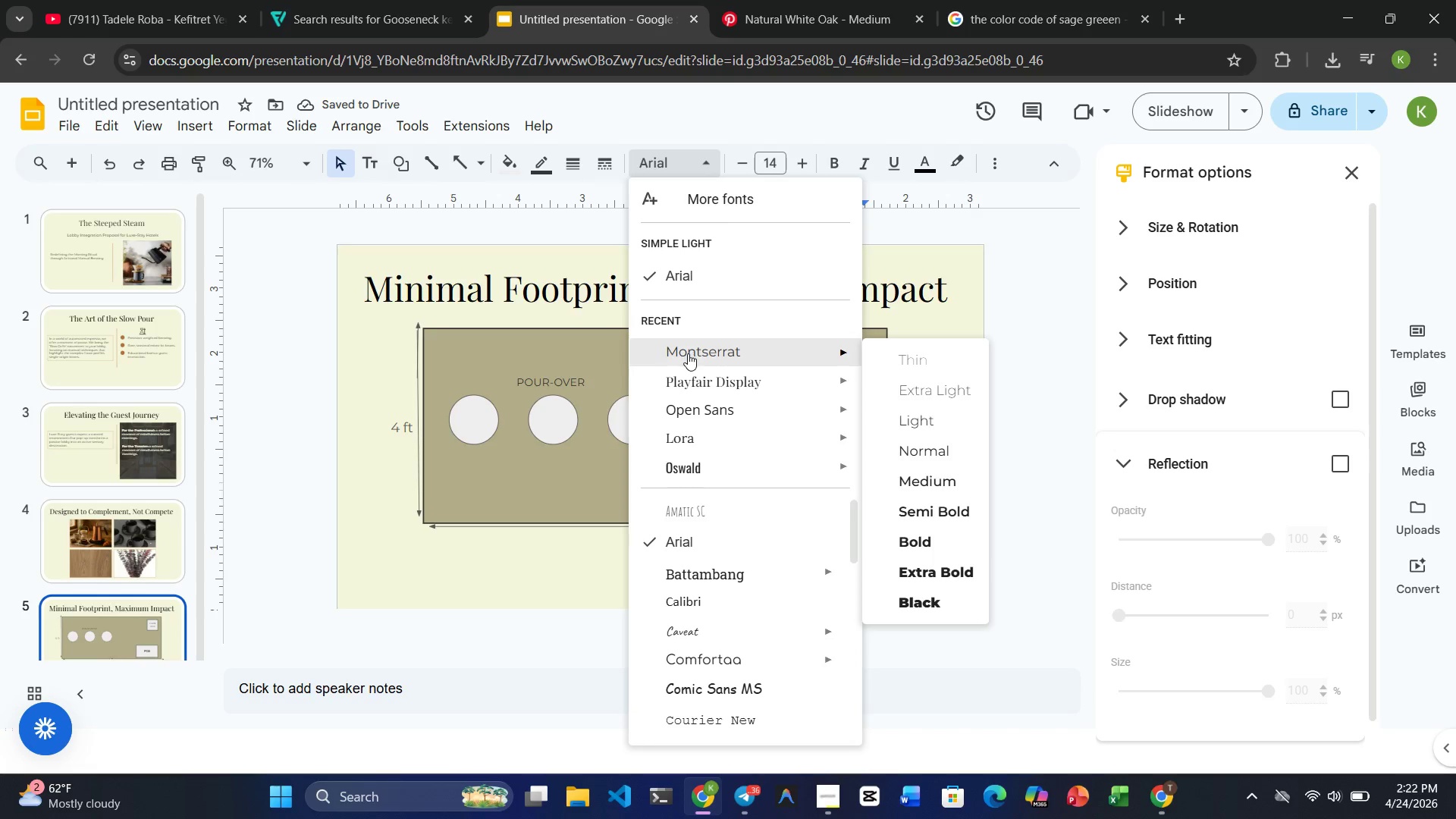 
left_click([688, 355])
 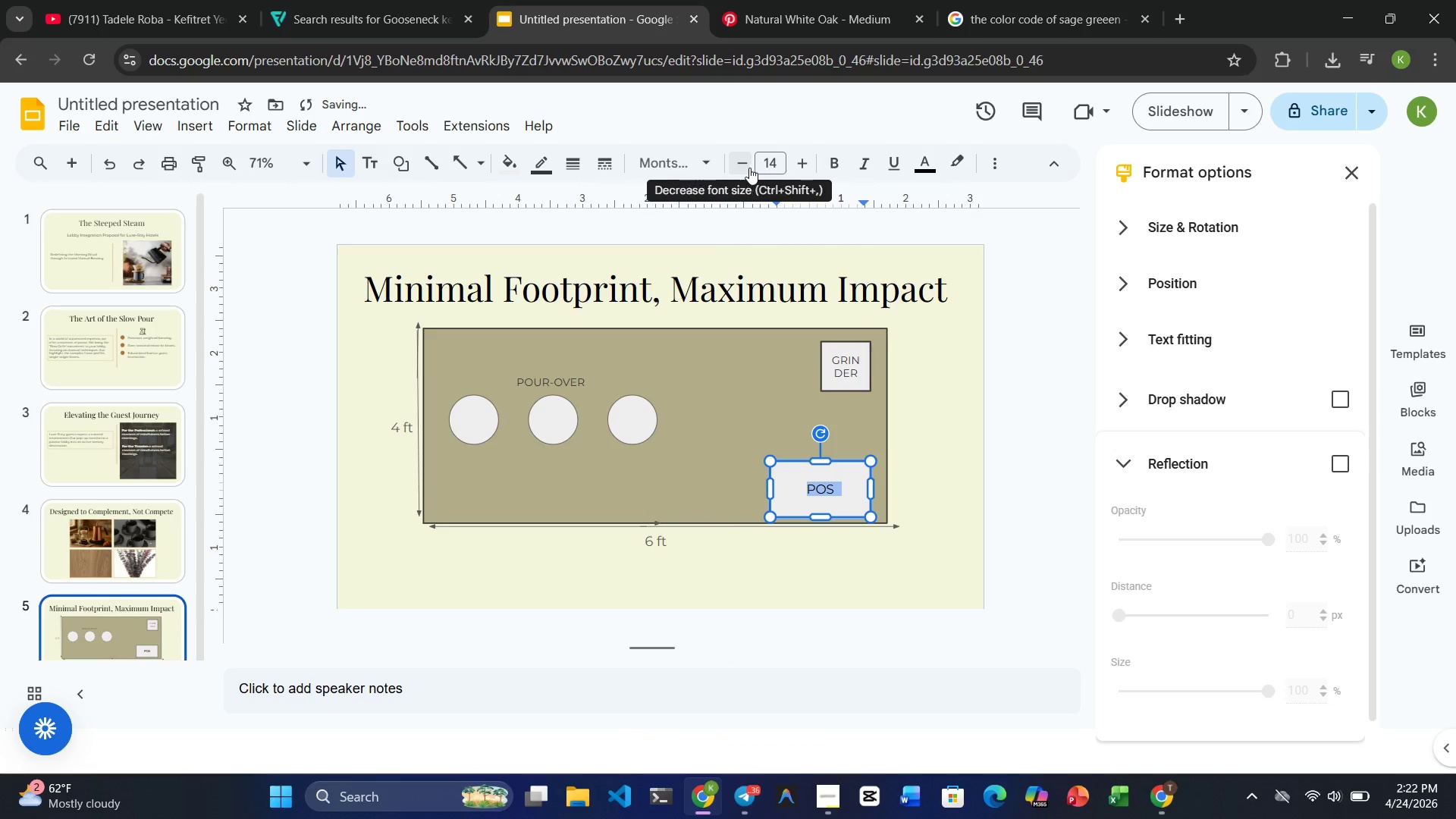 
double_click([749, 168])
 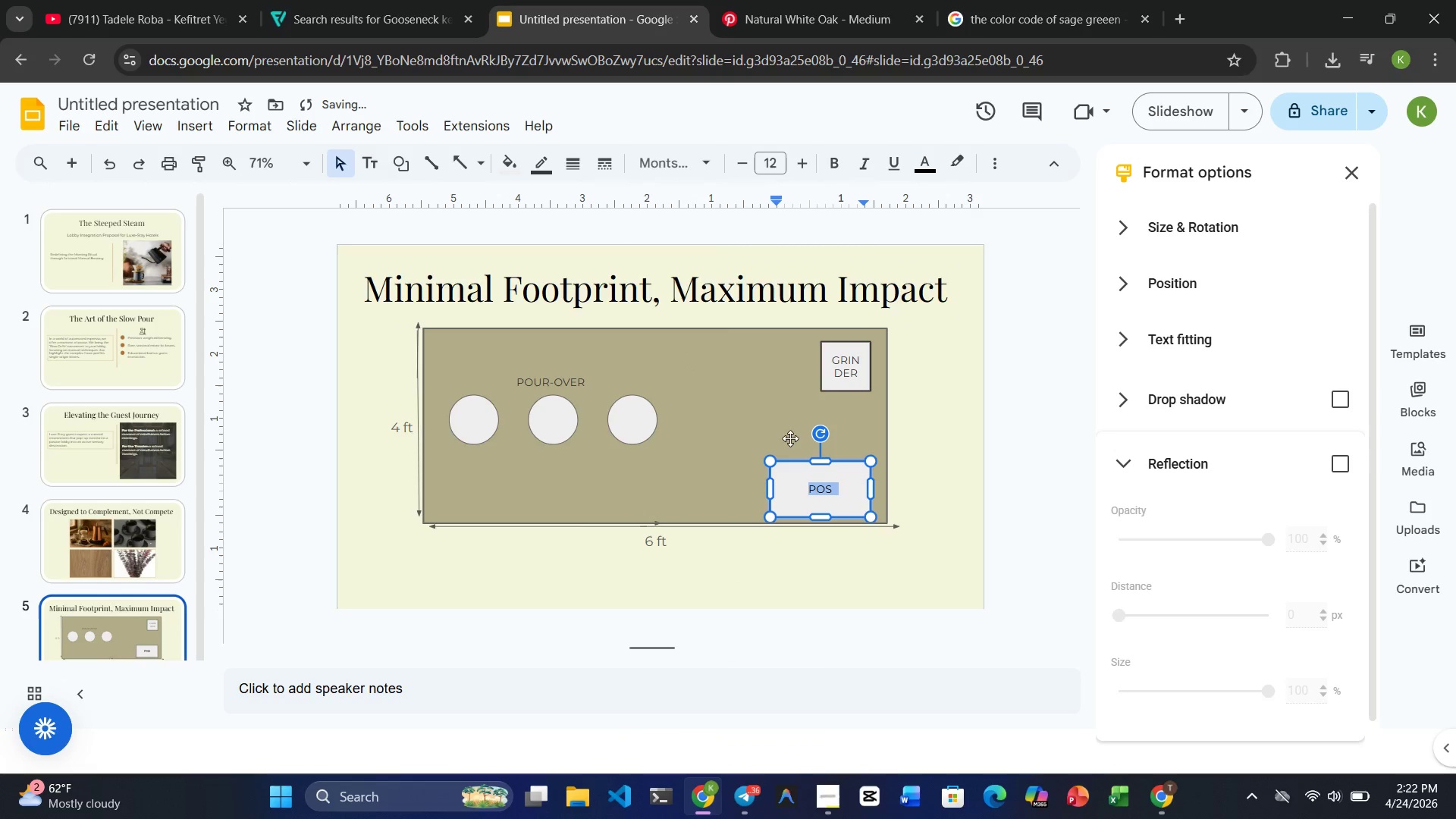 
left_click([747, 406])
 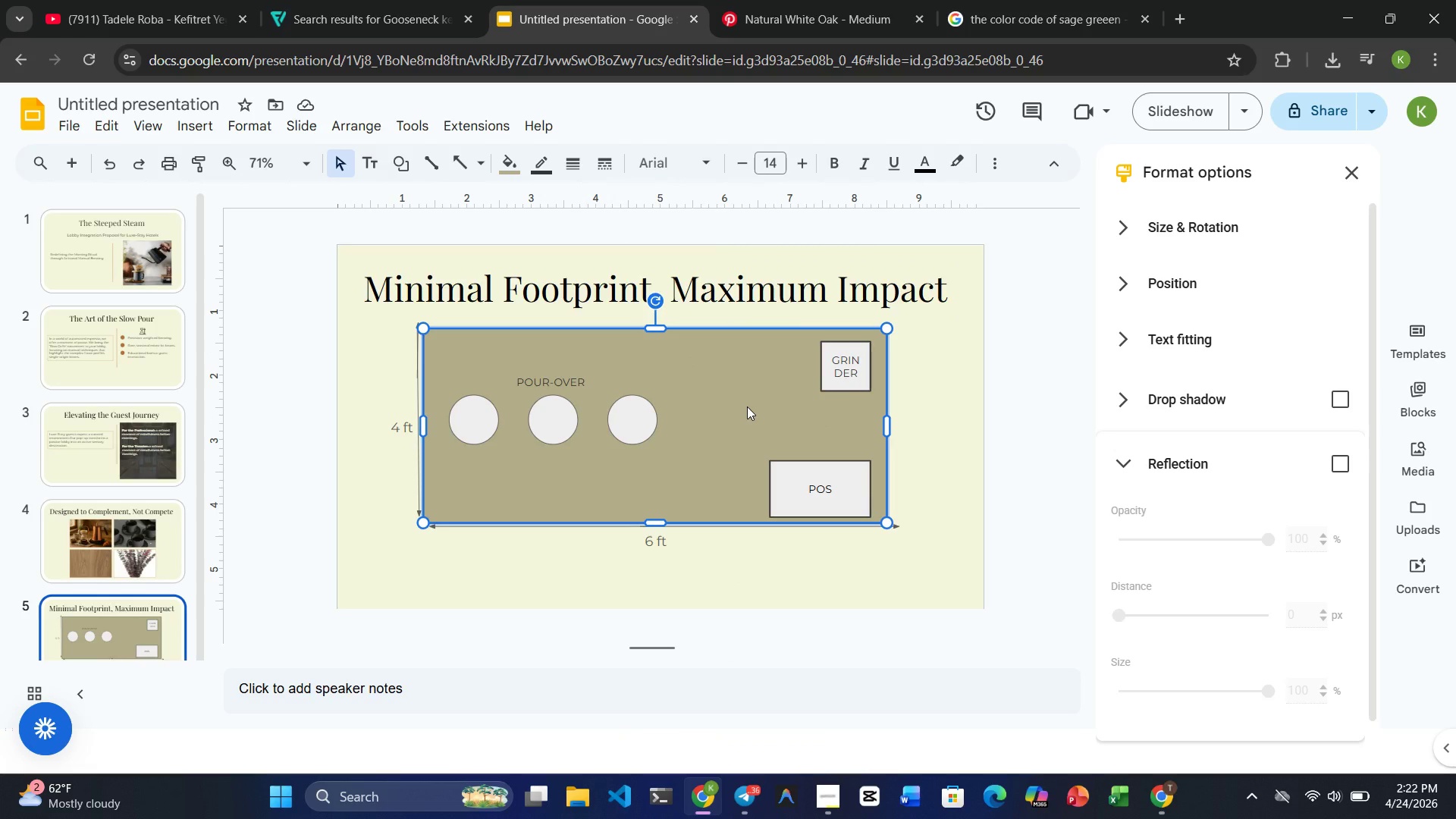 
wait(8.86)
 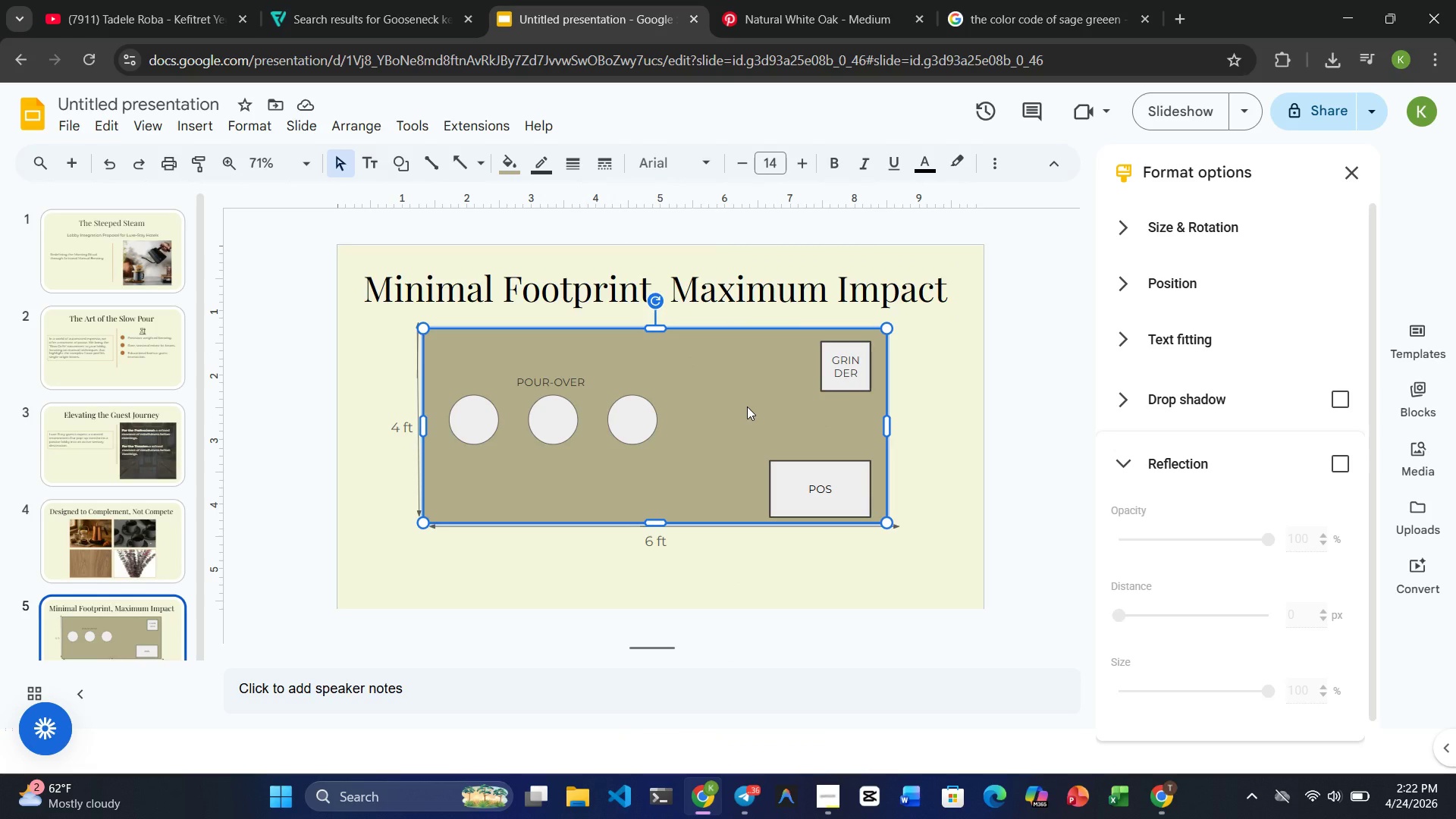 
double_click([567, 379])
 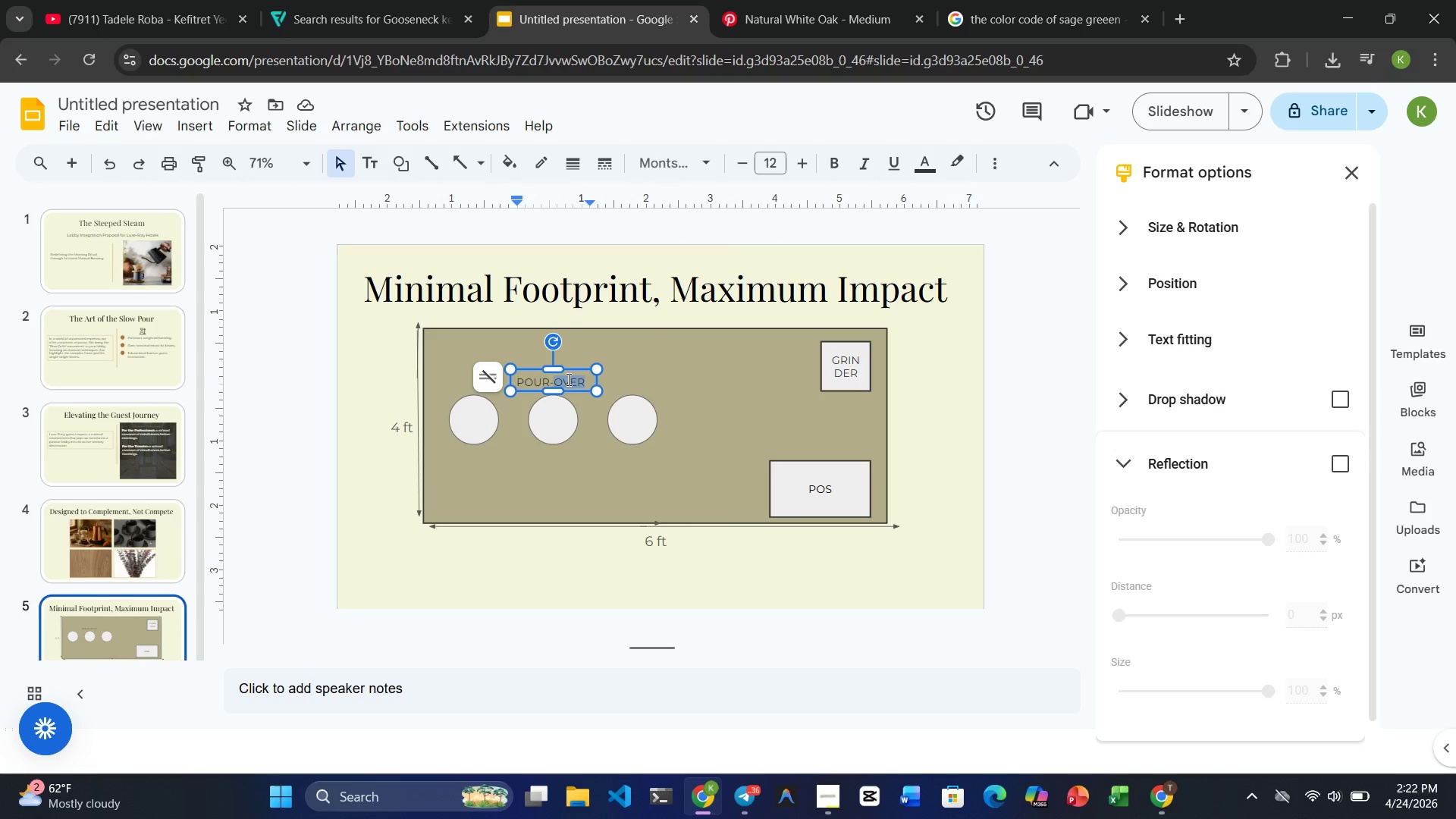 
triple_click([567, 379])
 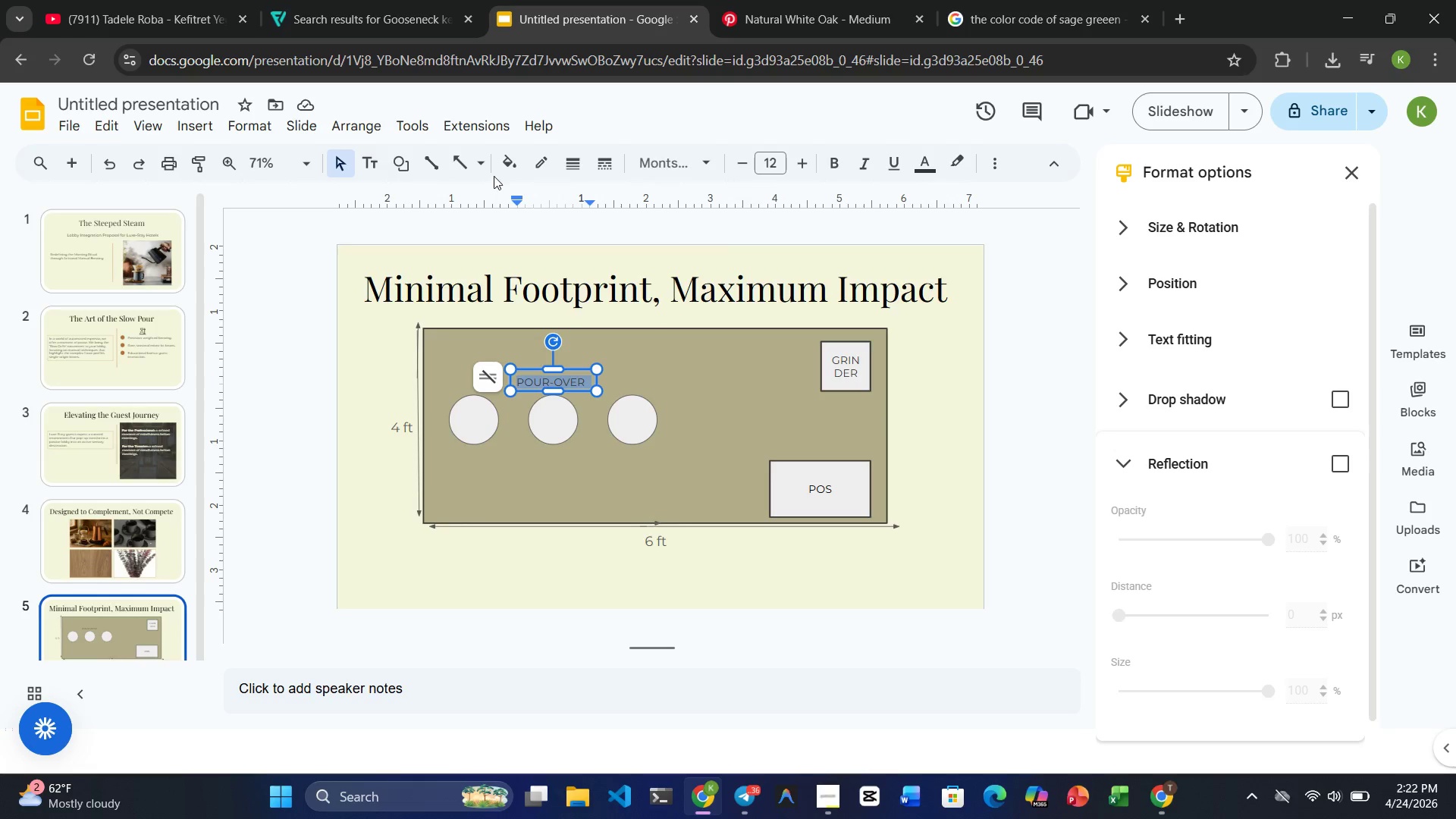 
left_click([509, 167])
 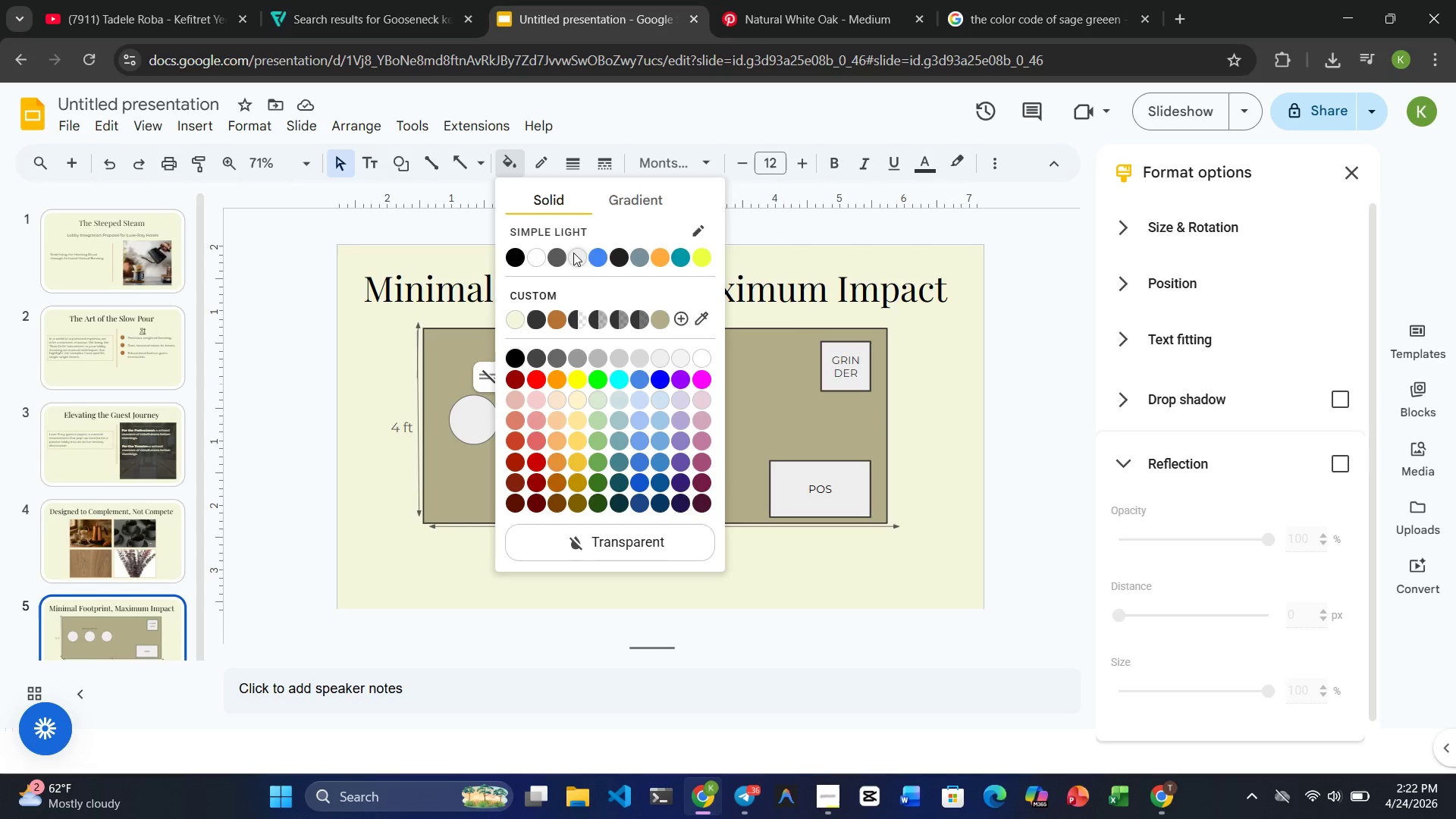 
left_click([576, 259])
 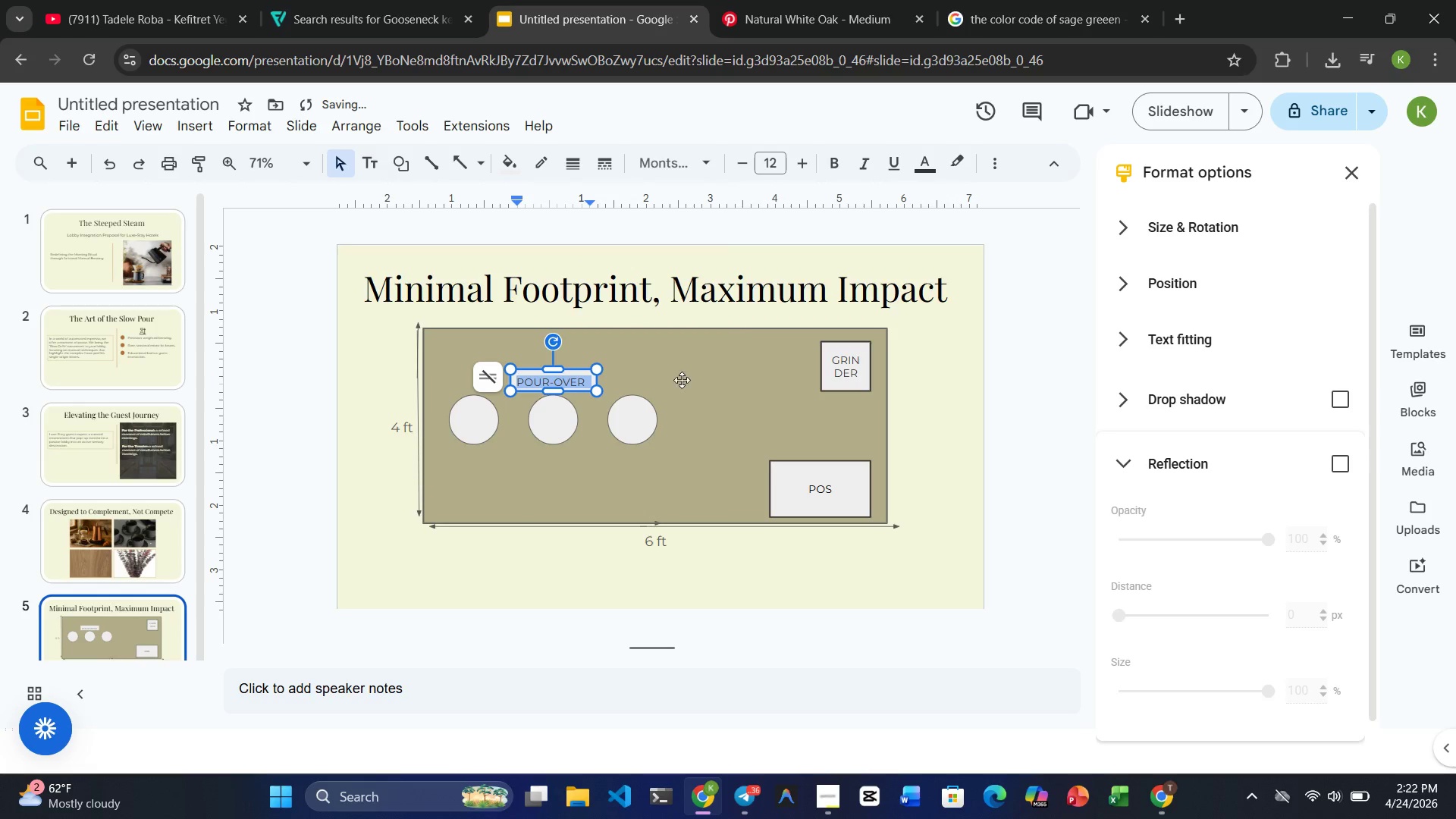 
left_click([708, 386])
 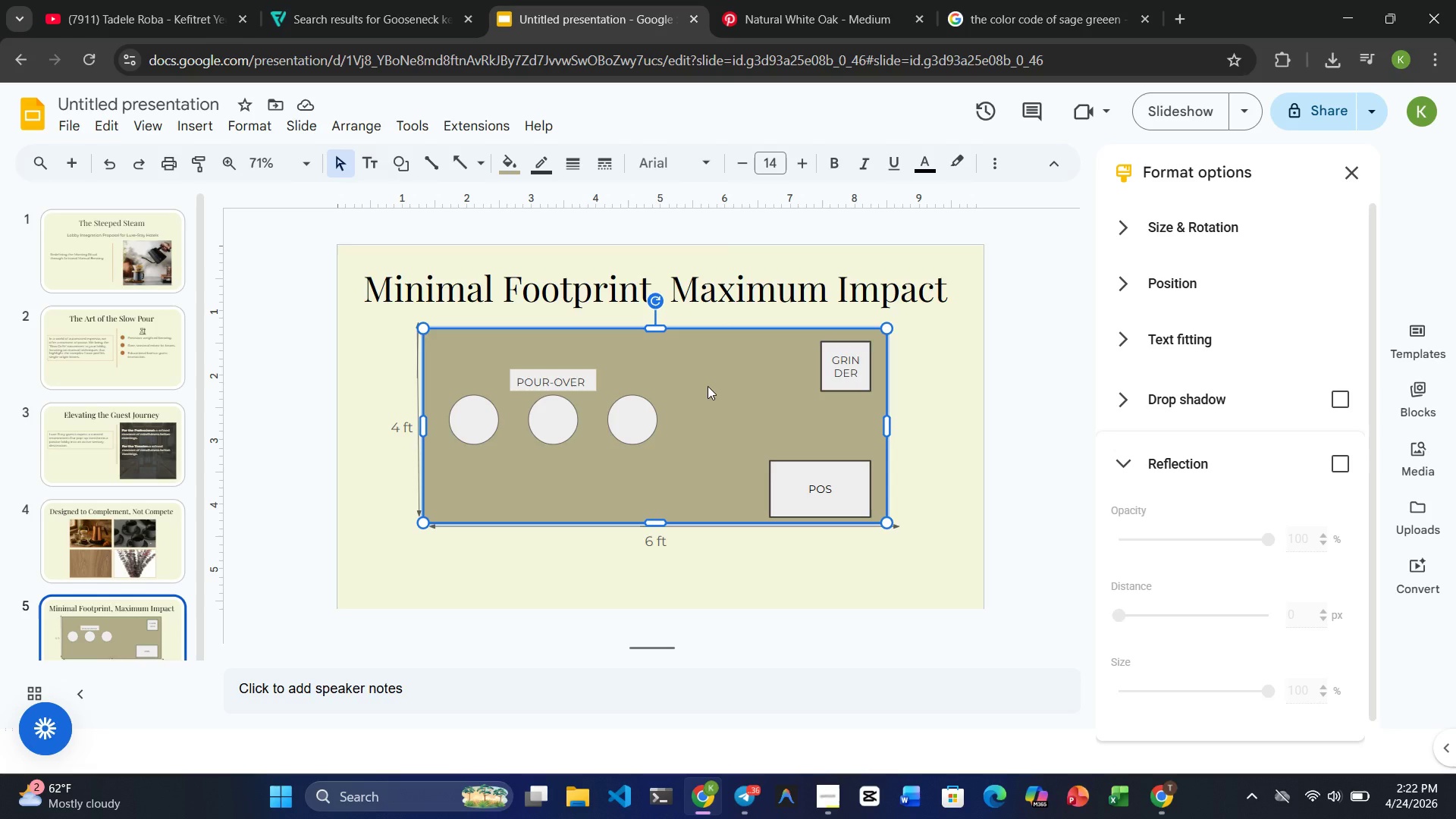 
wait(21.62)
 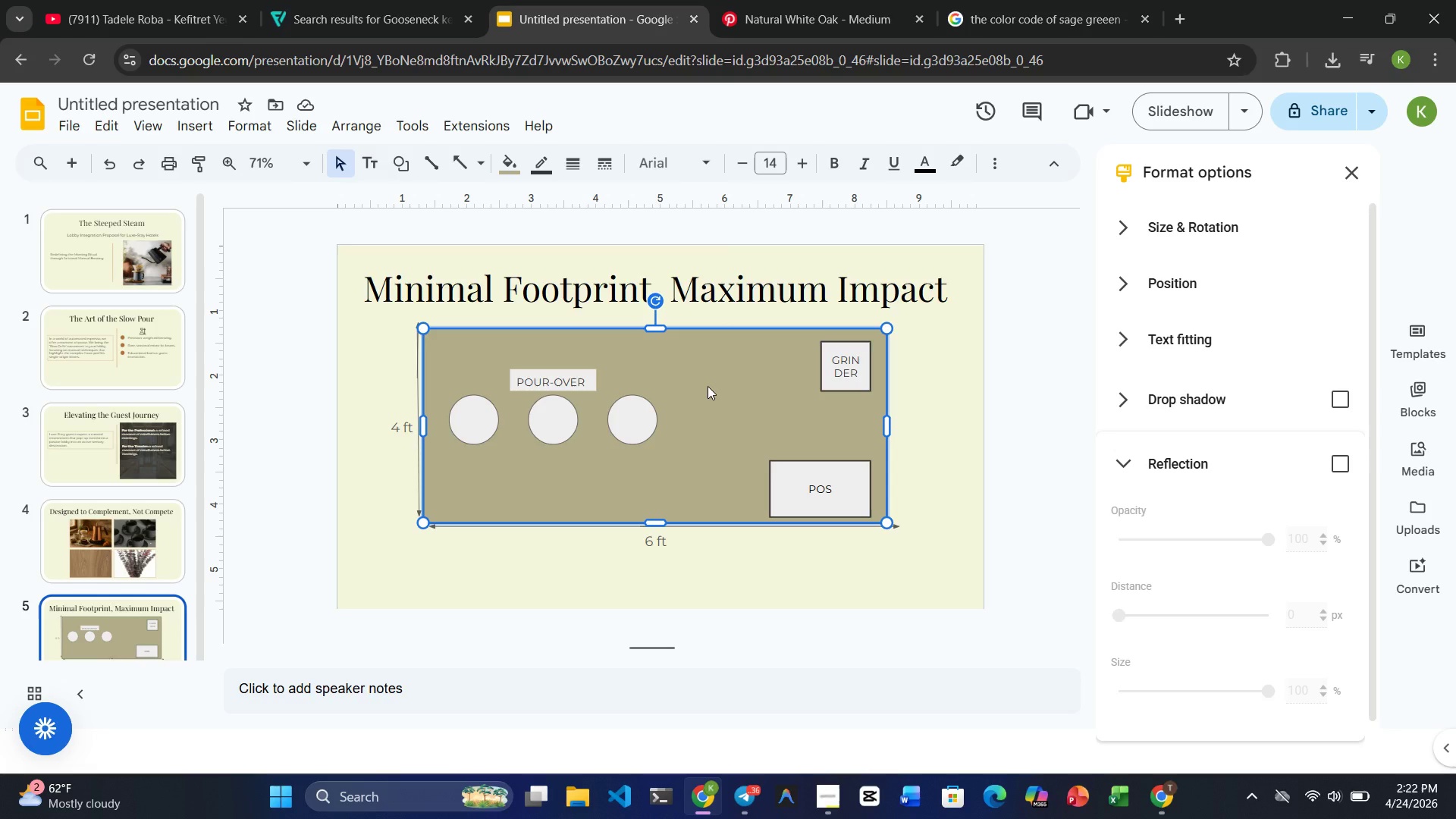 
key(Control+Z)
 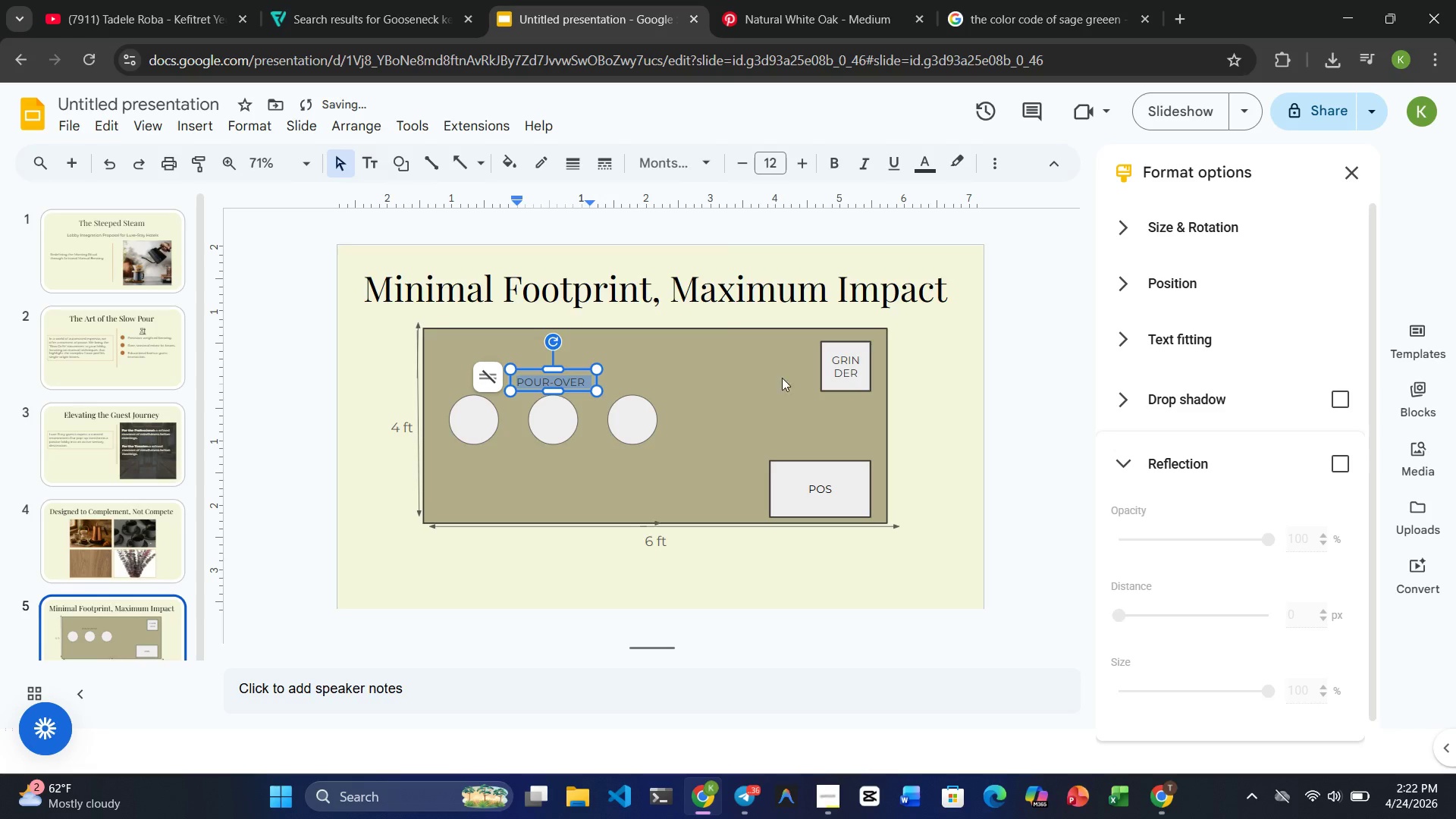 
left_click([792, 378])
 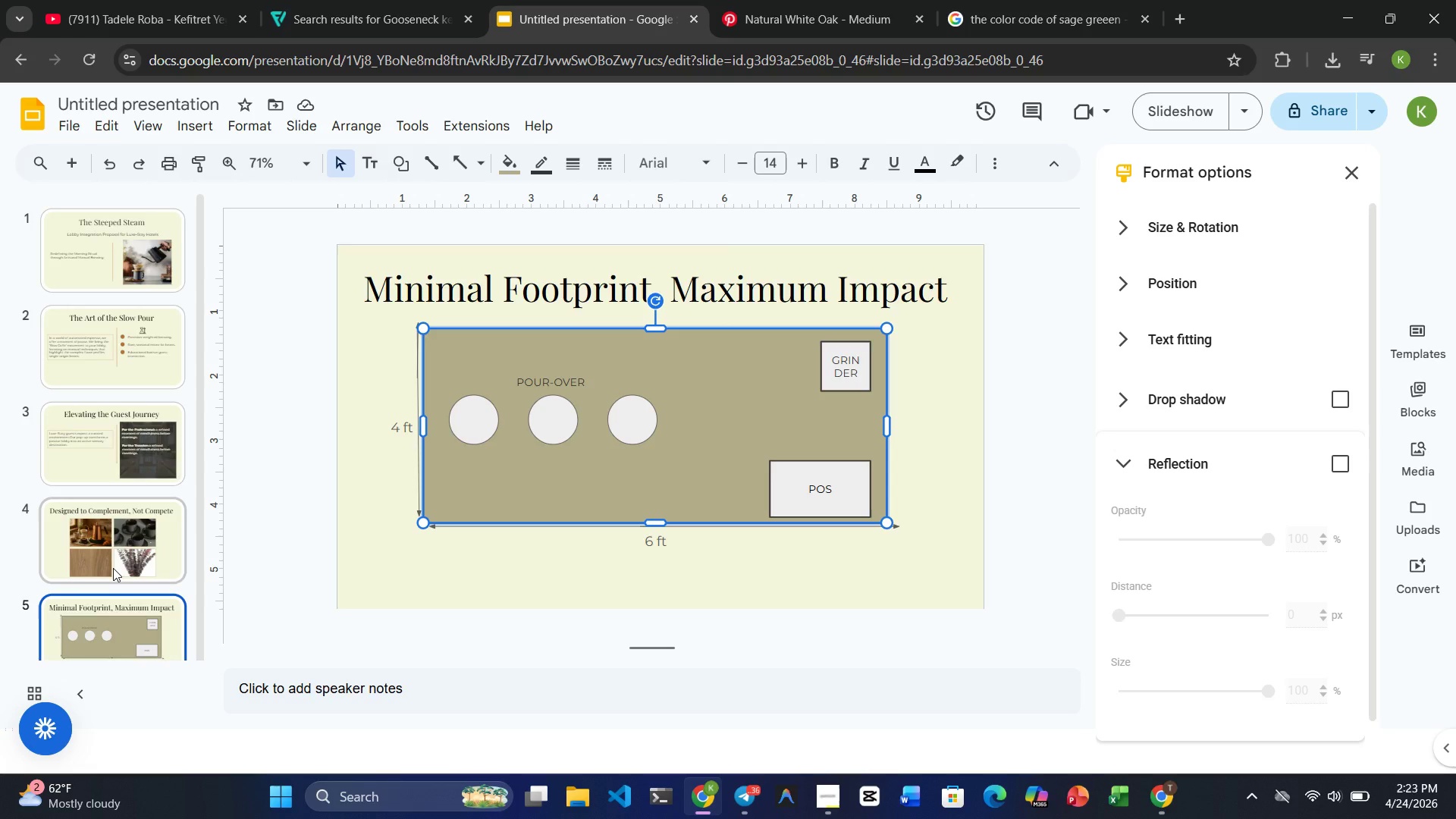 
wait(31.81)
 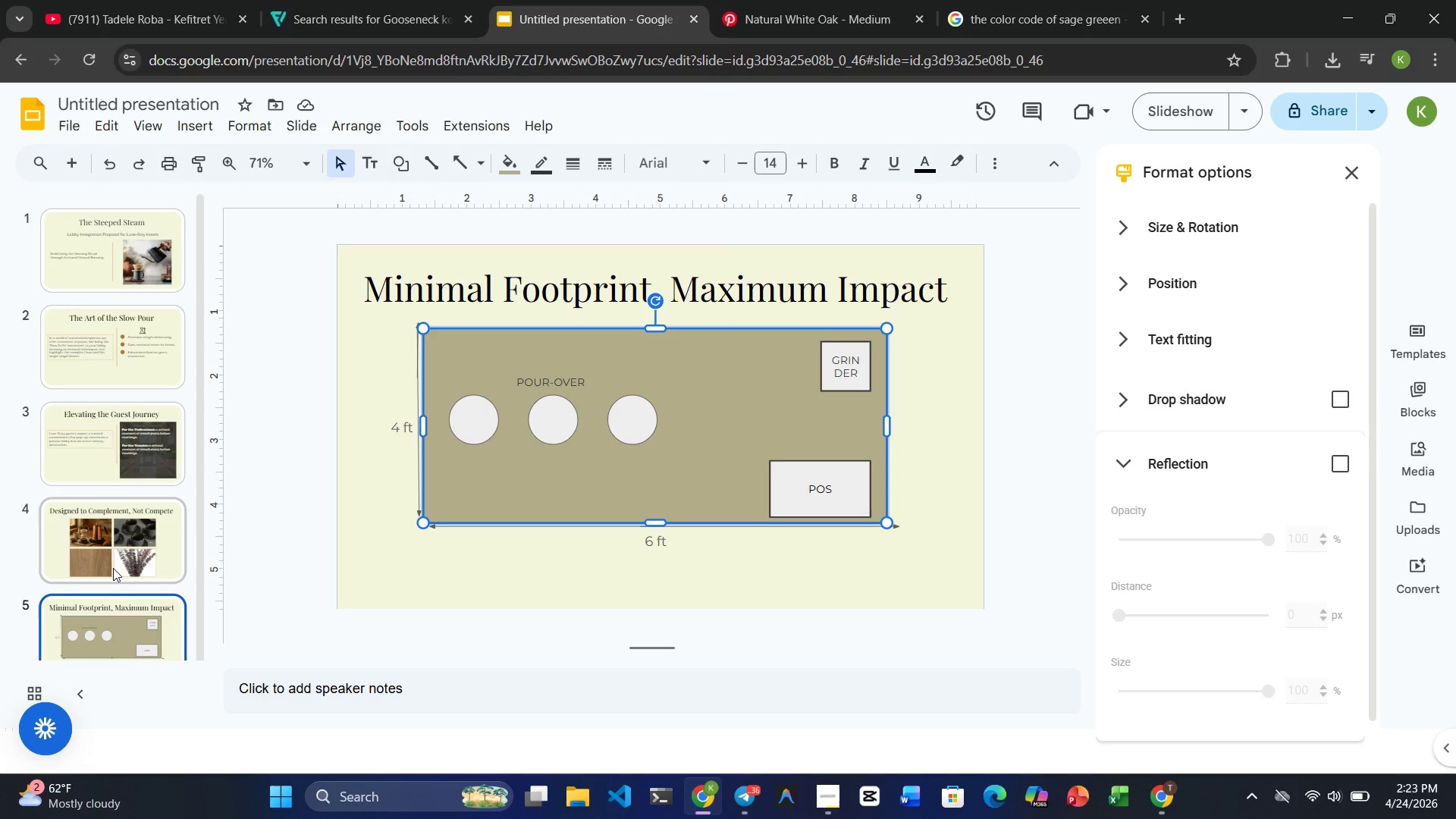 
left_click([818, 814])